 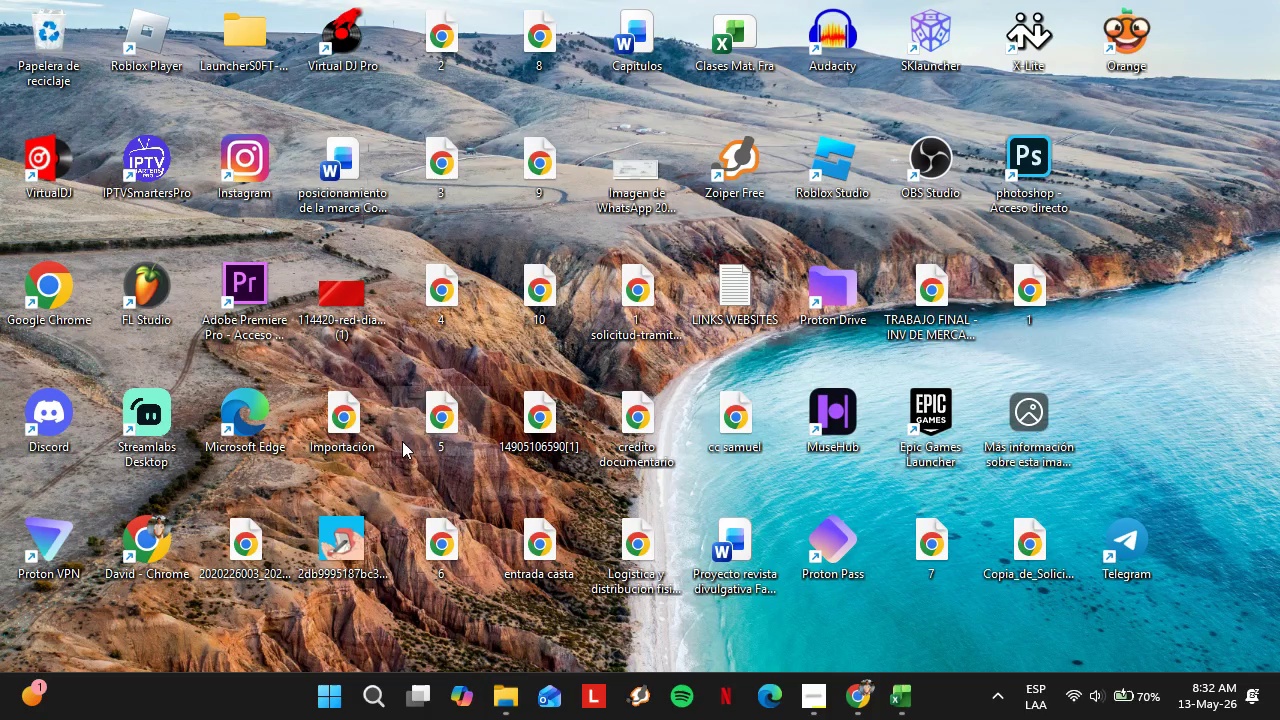 
double_click([168, 528])
 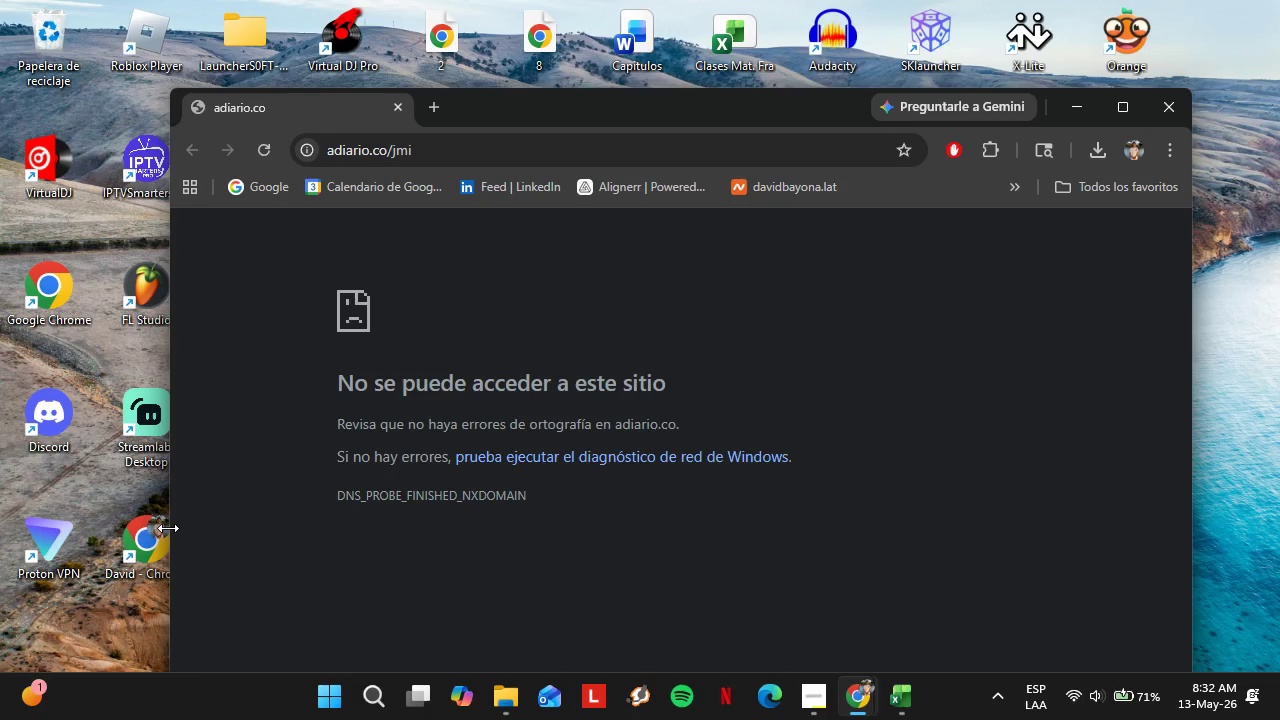 
wait(9.14)
 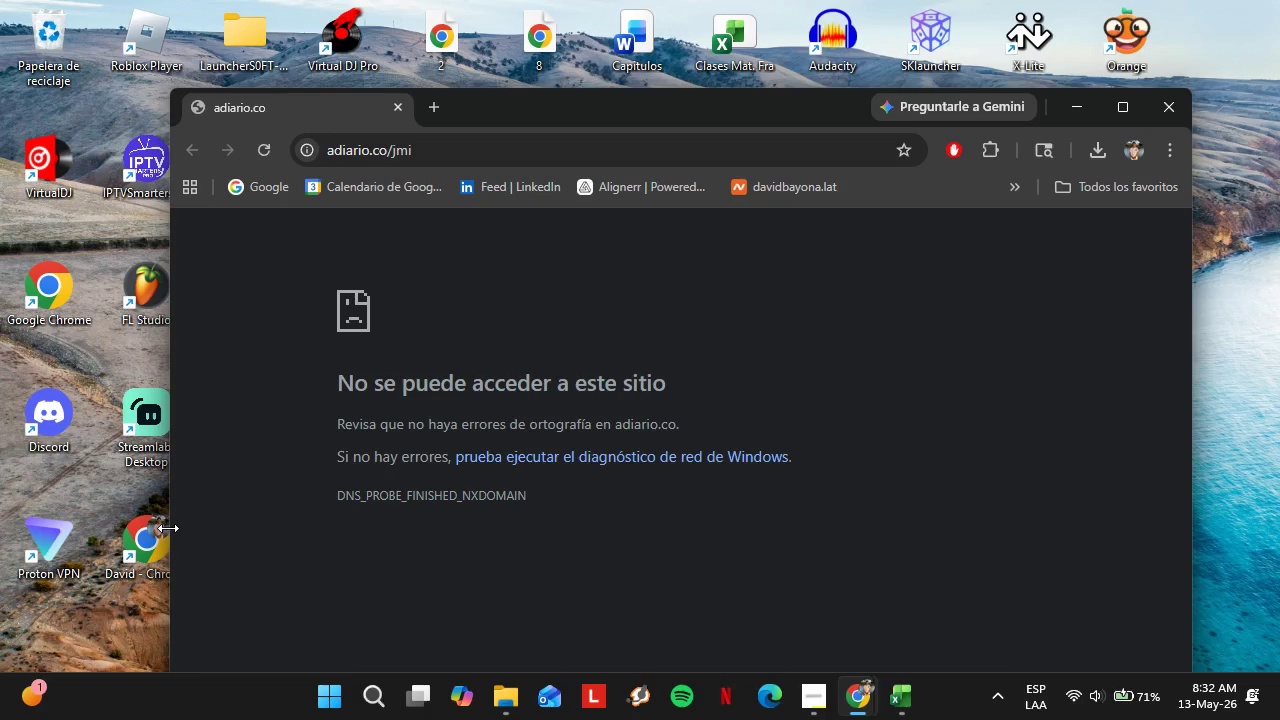 
left_click([463, 191])
 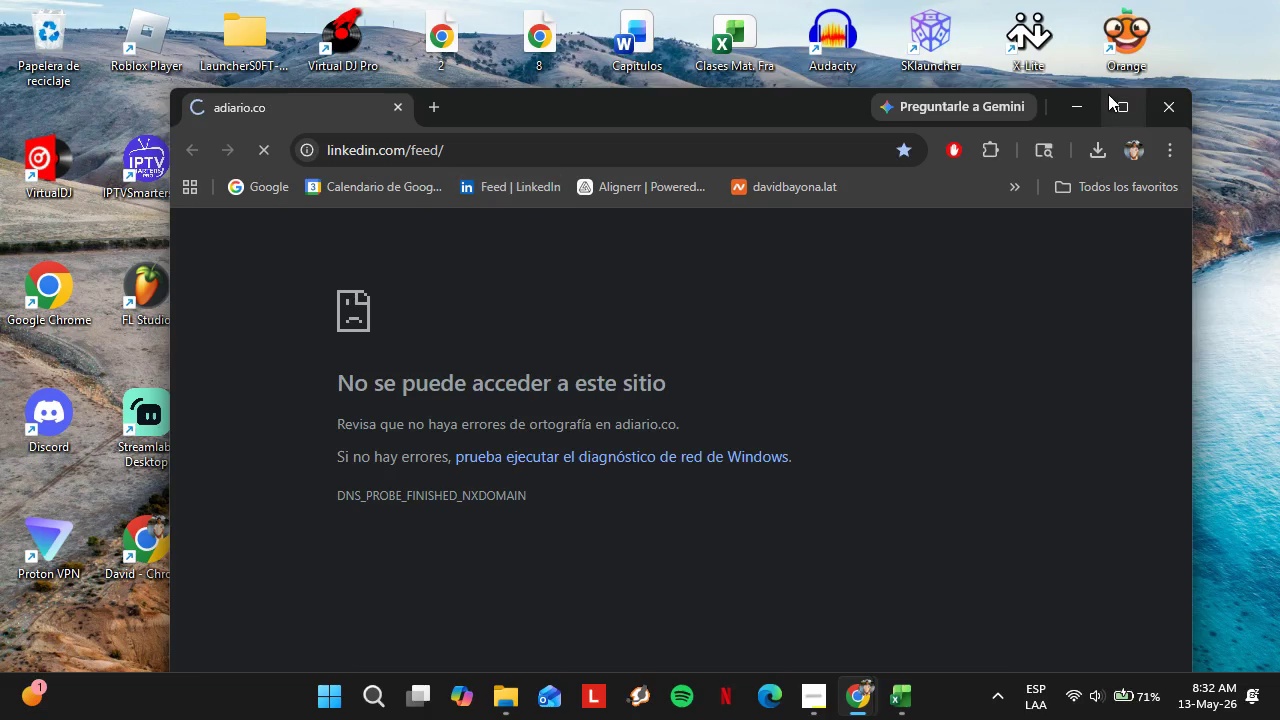 
left_click([1114, 96])
 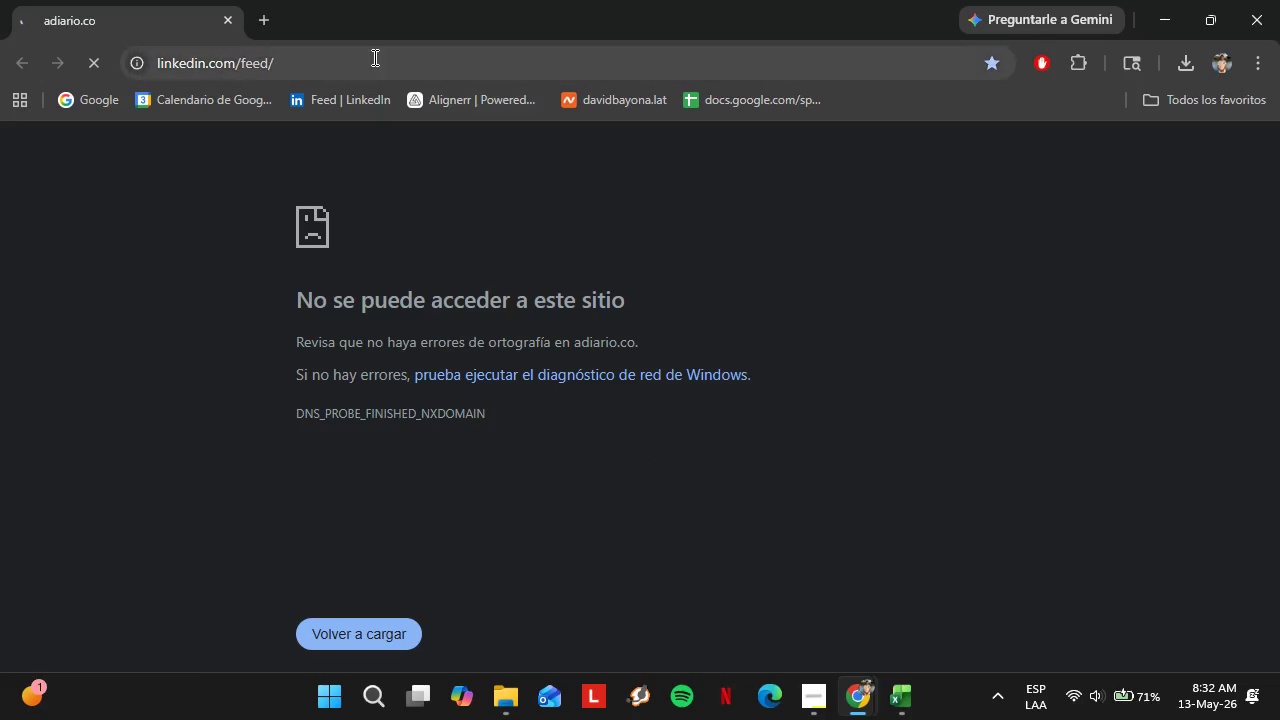 
left_click([372, 57])
 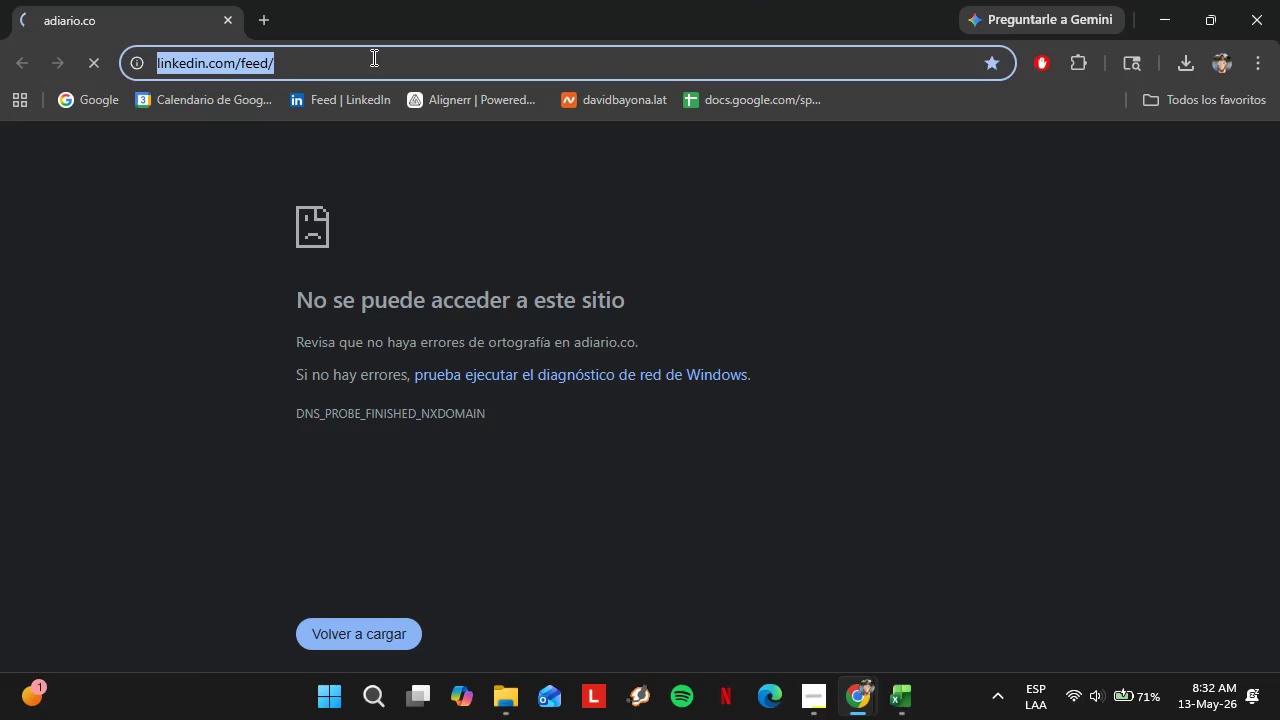 
key(Control+V)
 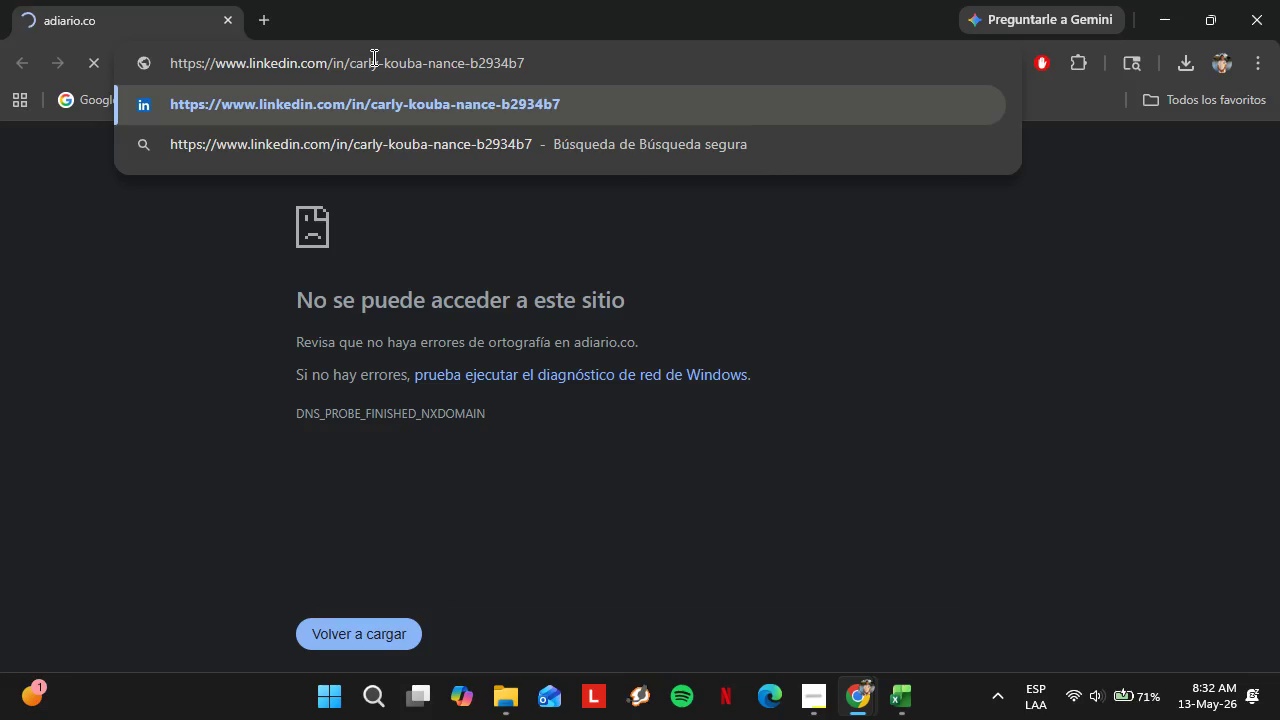 
key(Enter)
 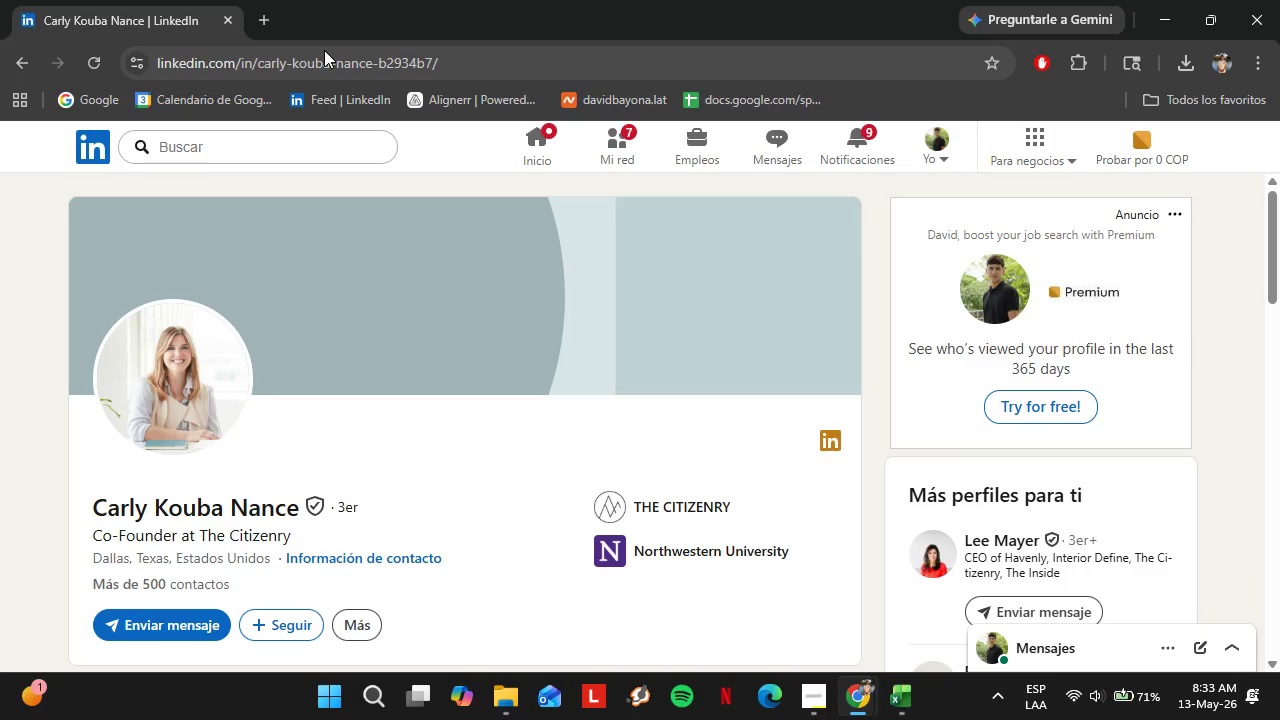 
wait(24.69)
 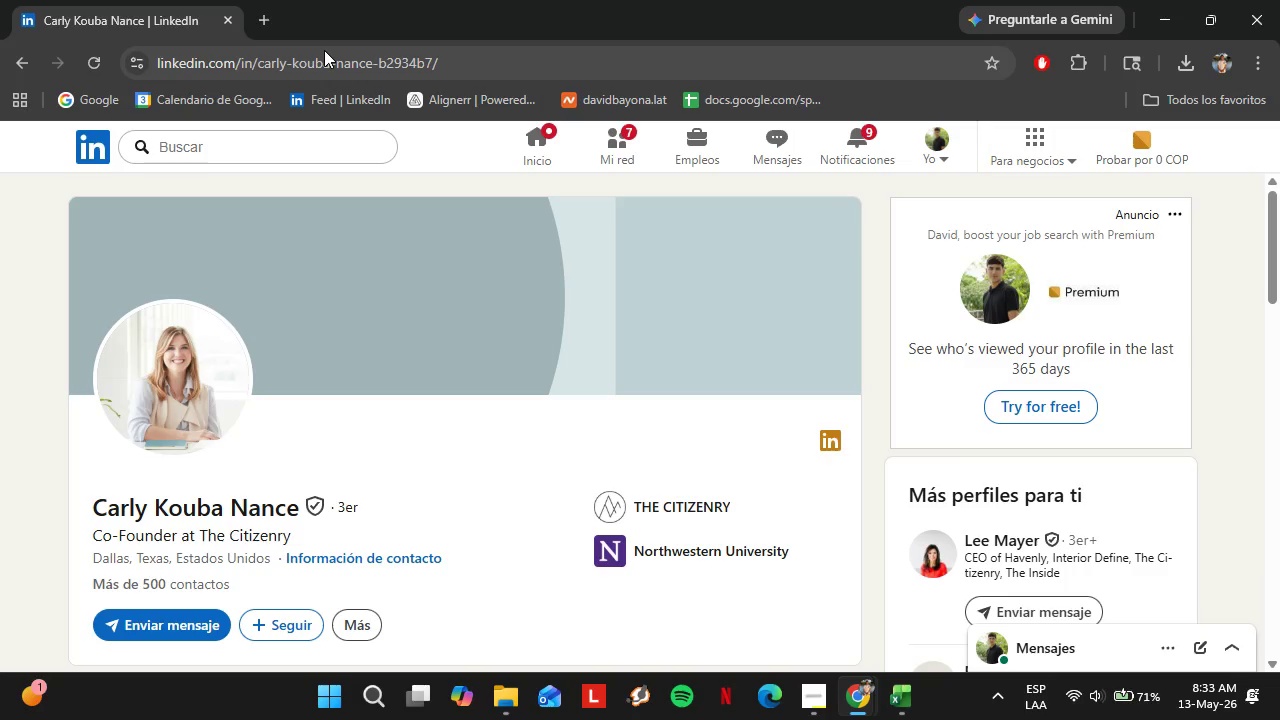 
left_click([626, 160])
 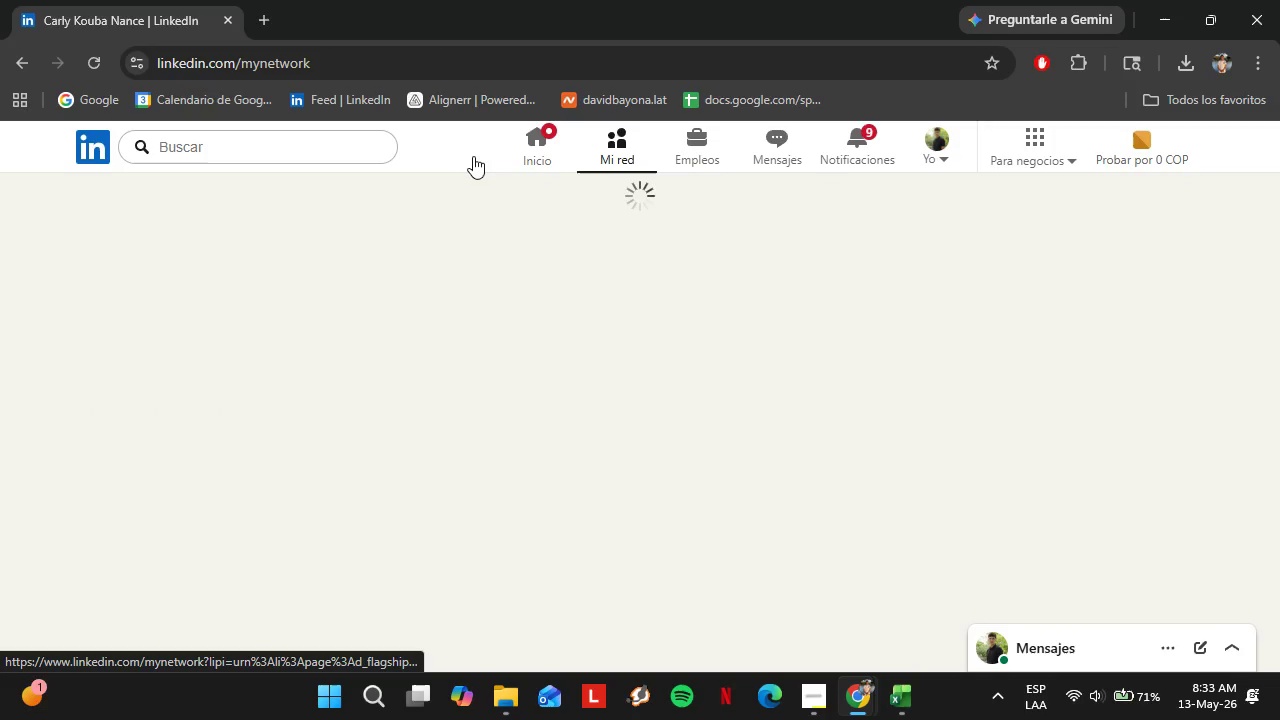 
mouse_move([461, 156])
 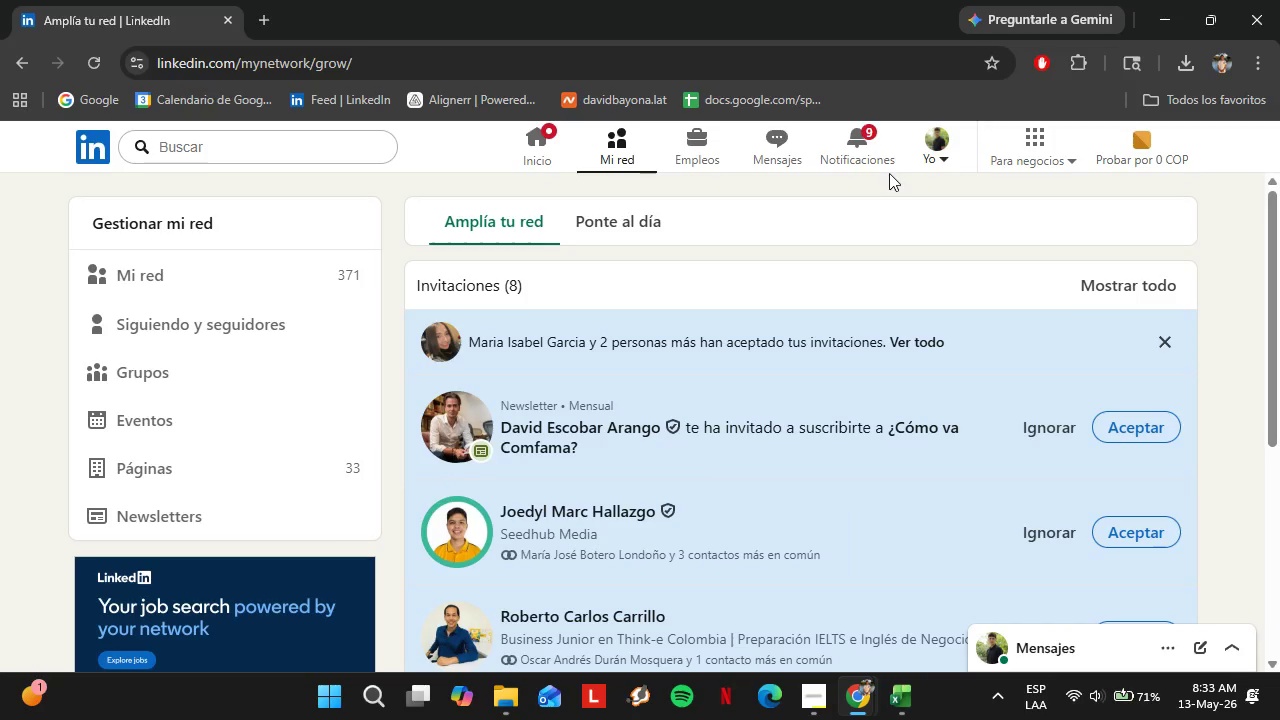 
left_click([851, 158])
 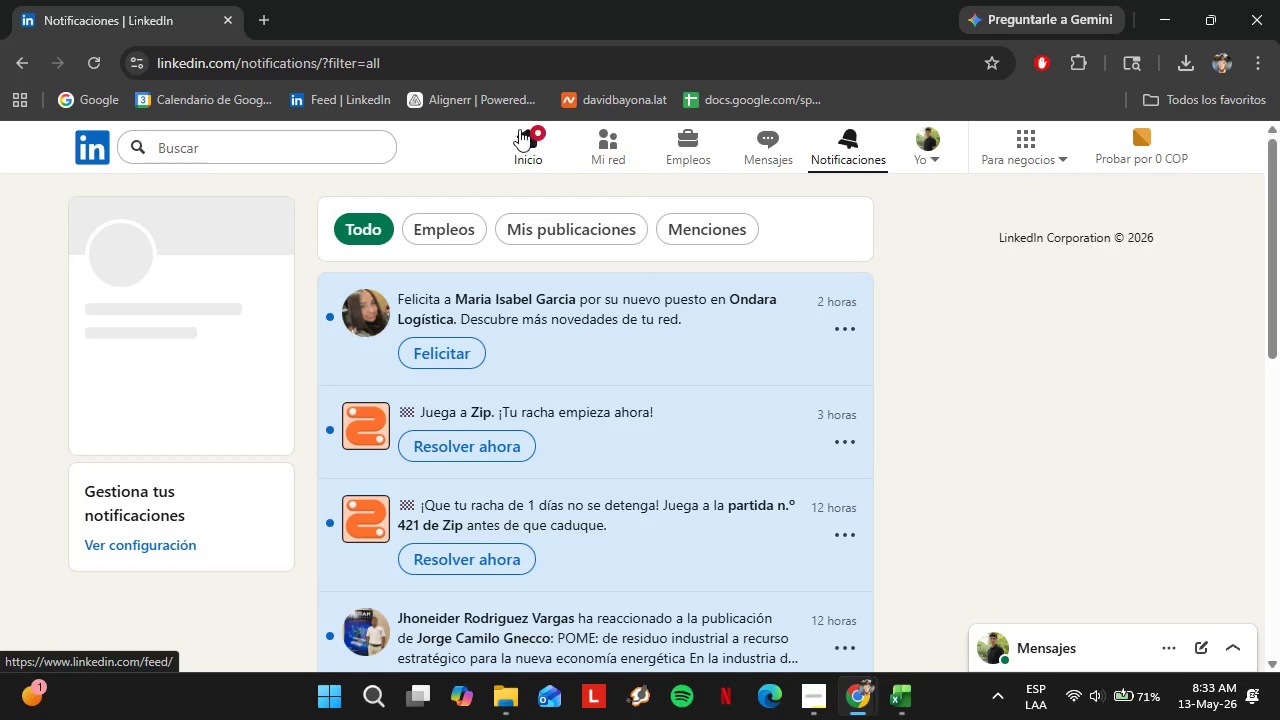 
wait(6.22)
 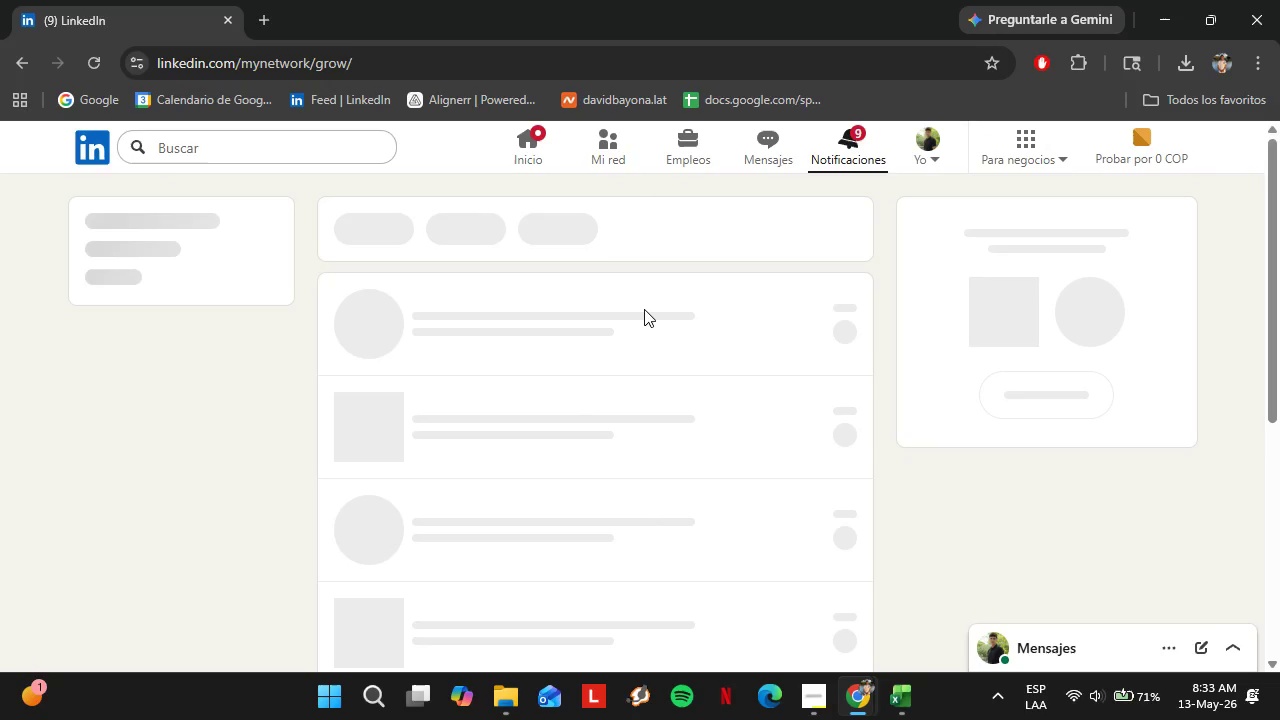 
left_click([528, 149])
 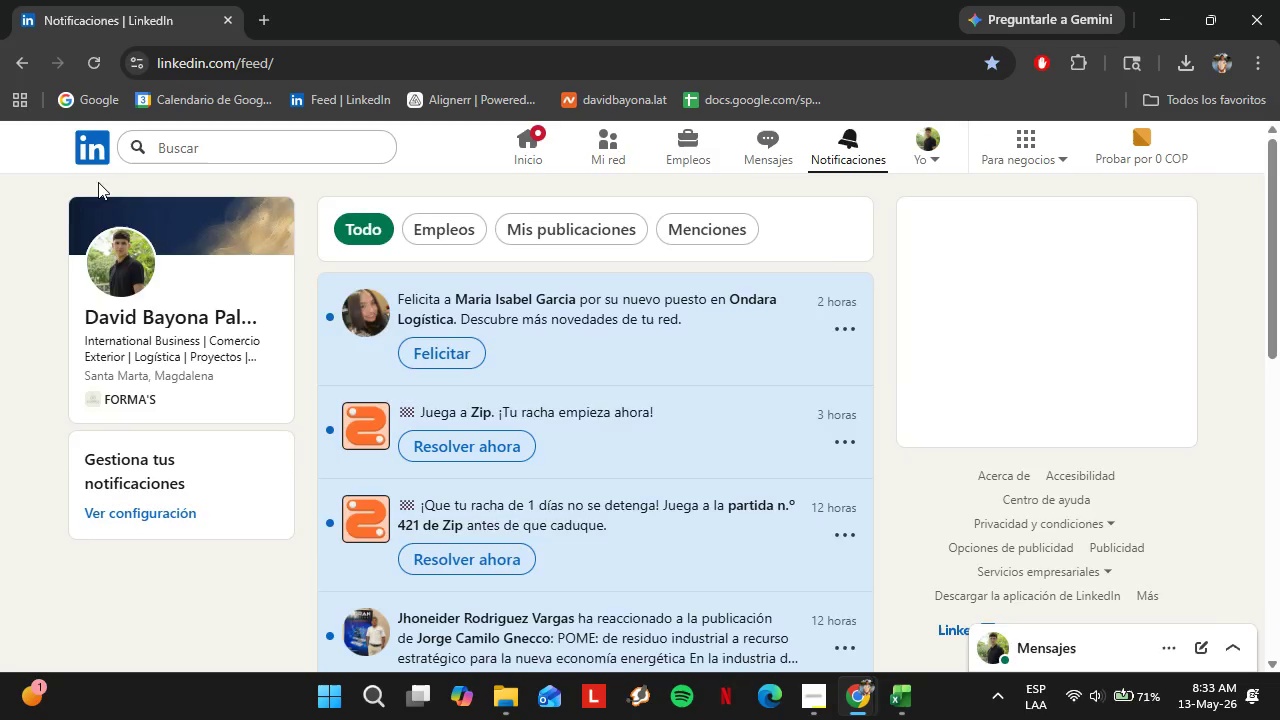 
left_click([272, 71])
 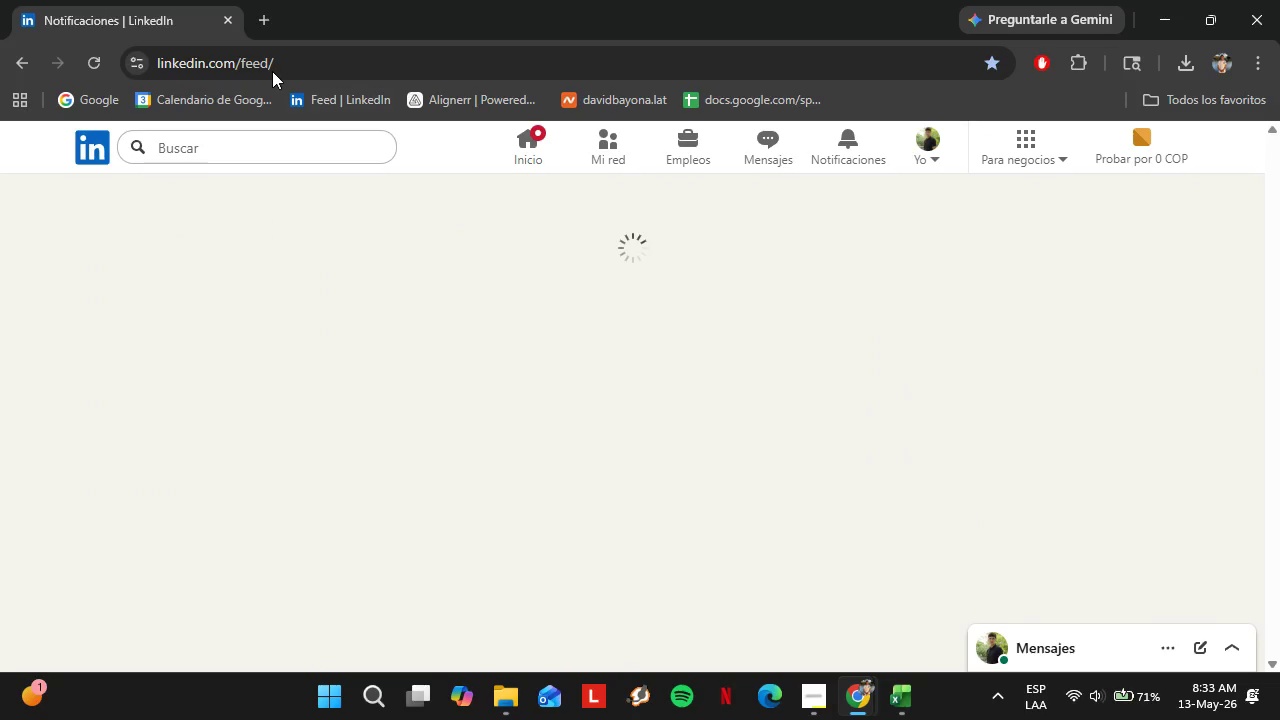 
key(Control+V)
 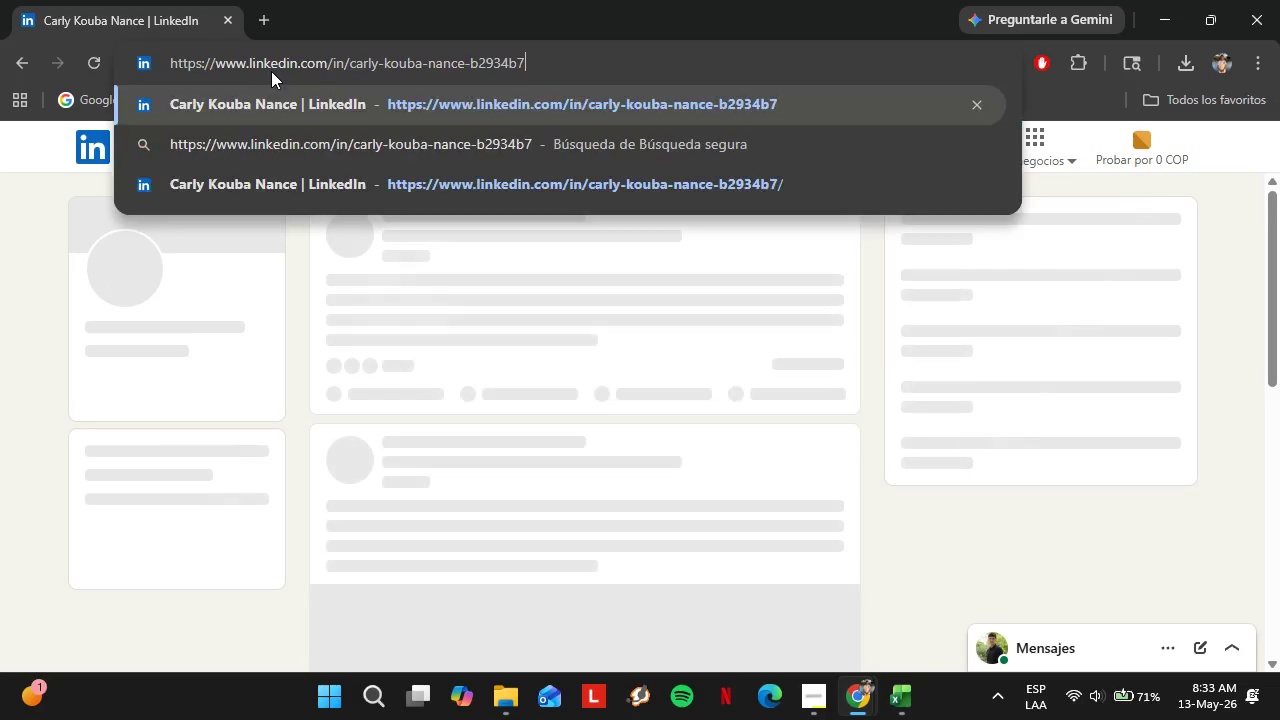 
key(Enter)
 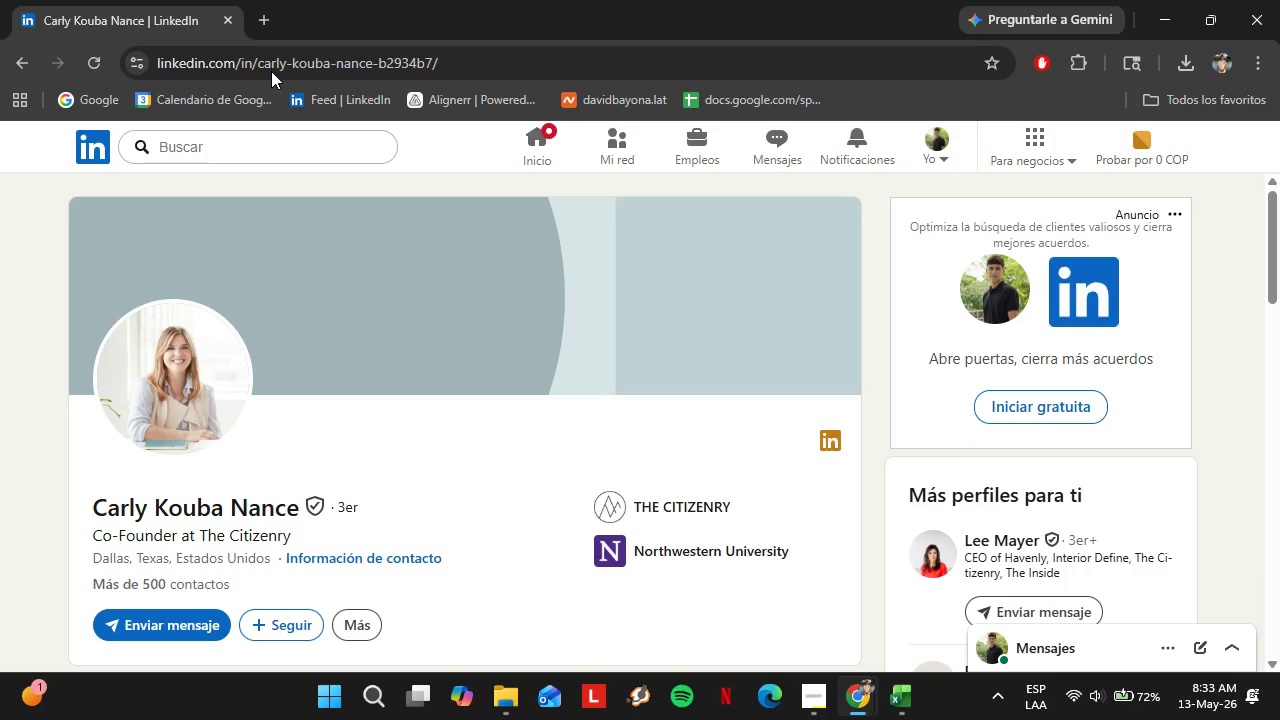 
wait(32.06)
 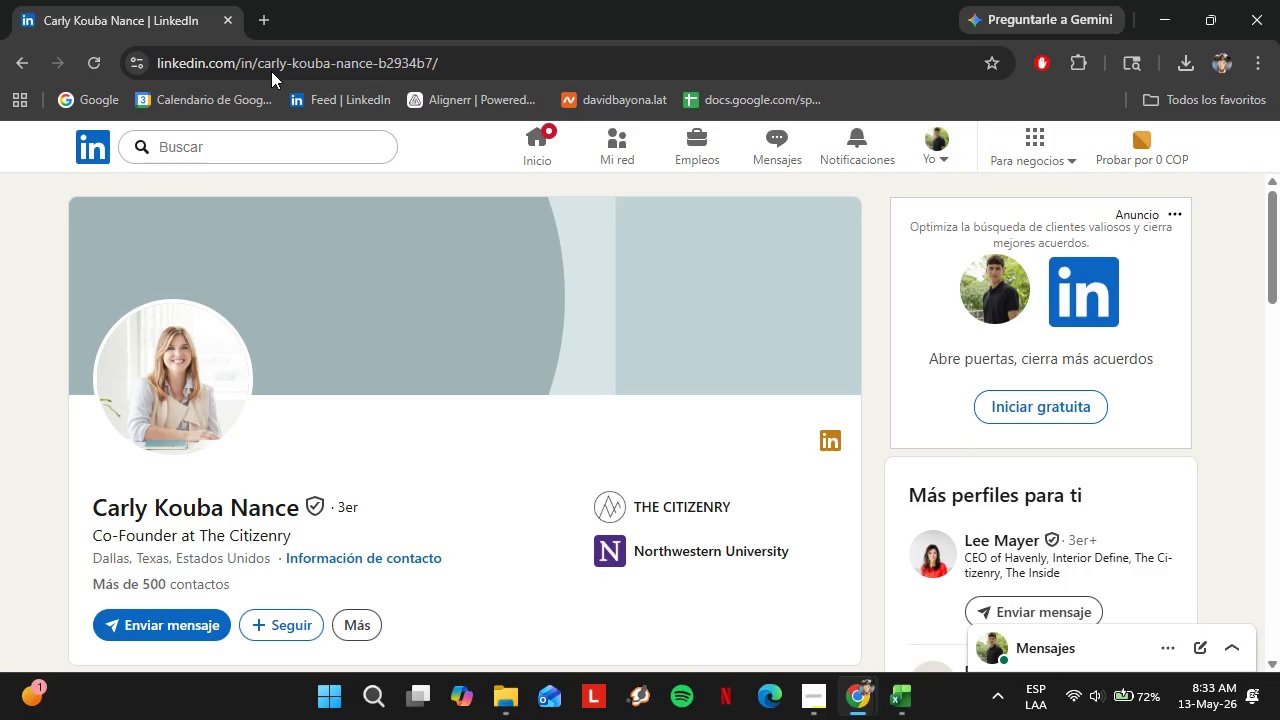 
scroll: coordinate [408, 386], scroll_direction: down, amount: 6.0
 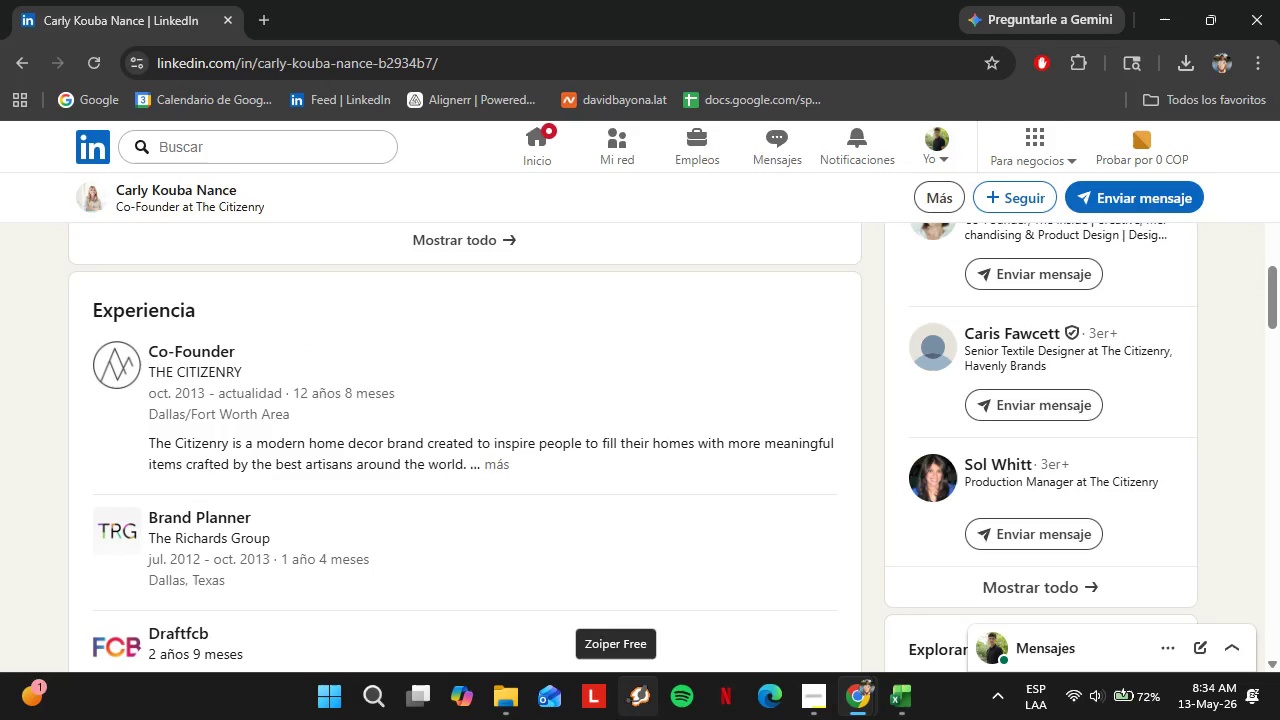 
wait(30.95)
 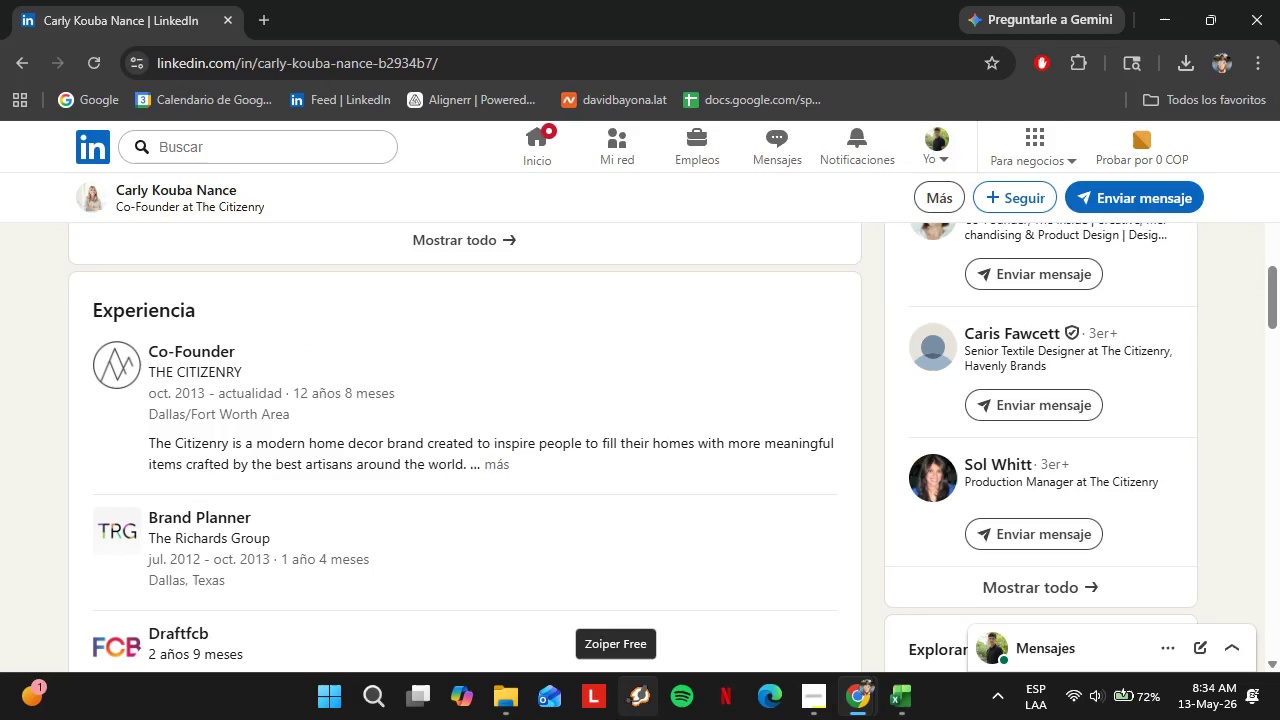 
left_click([917, 705])
 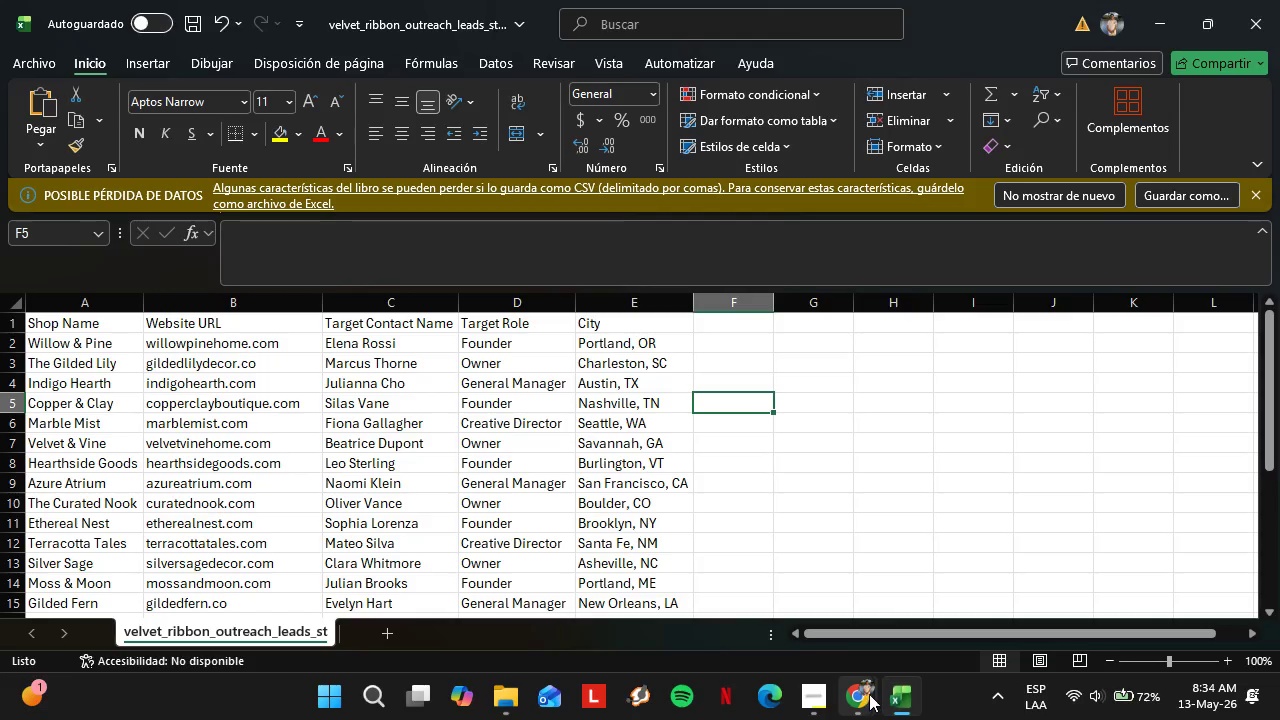 
left_click([869, 694])
 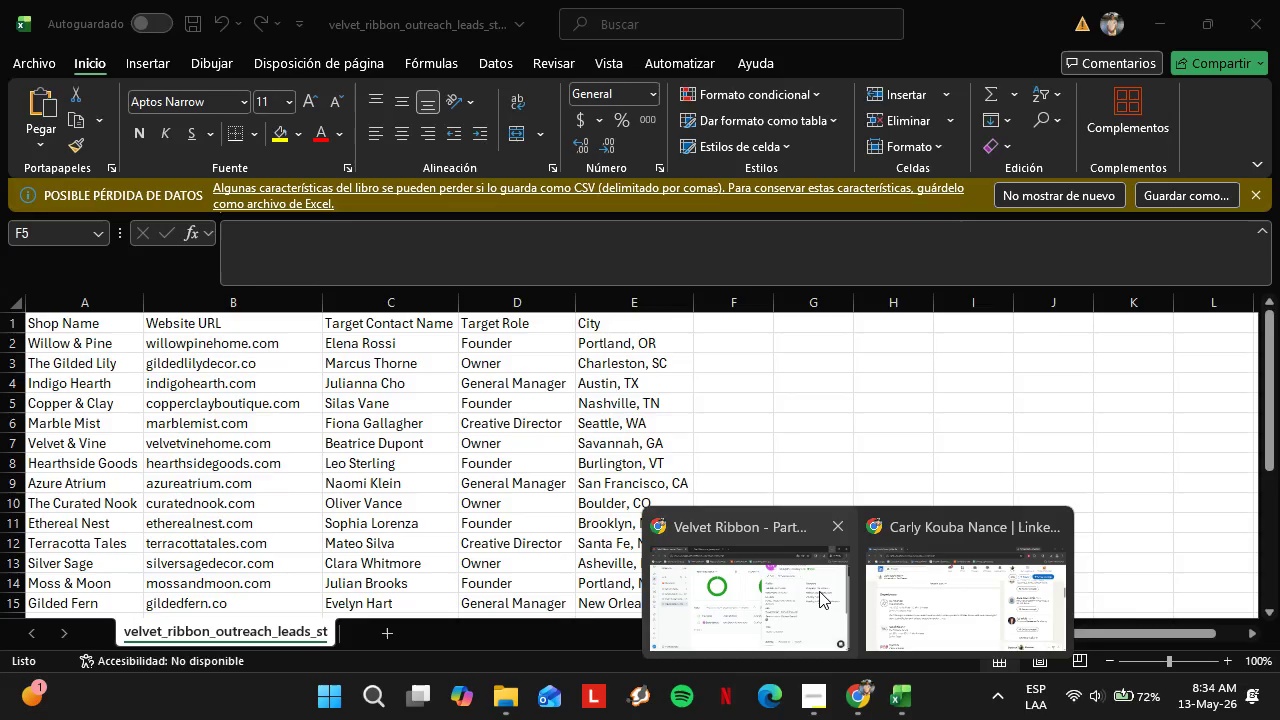 
left_click([819, 591])
 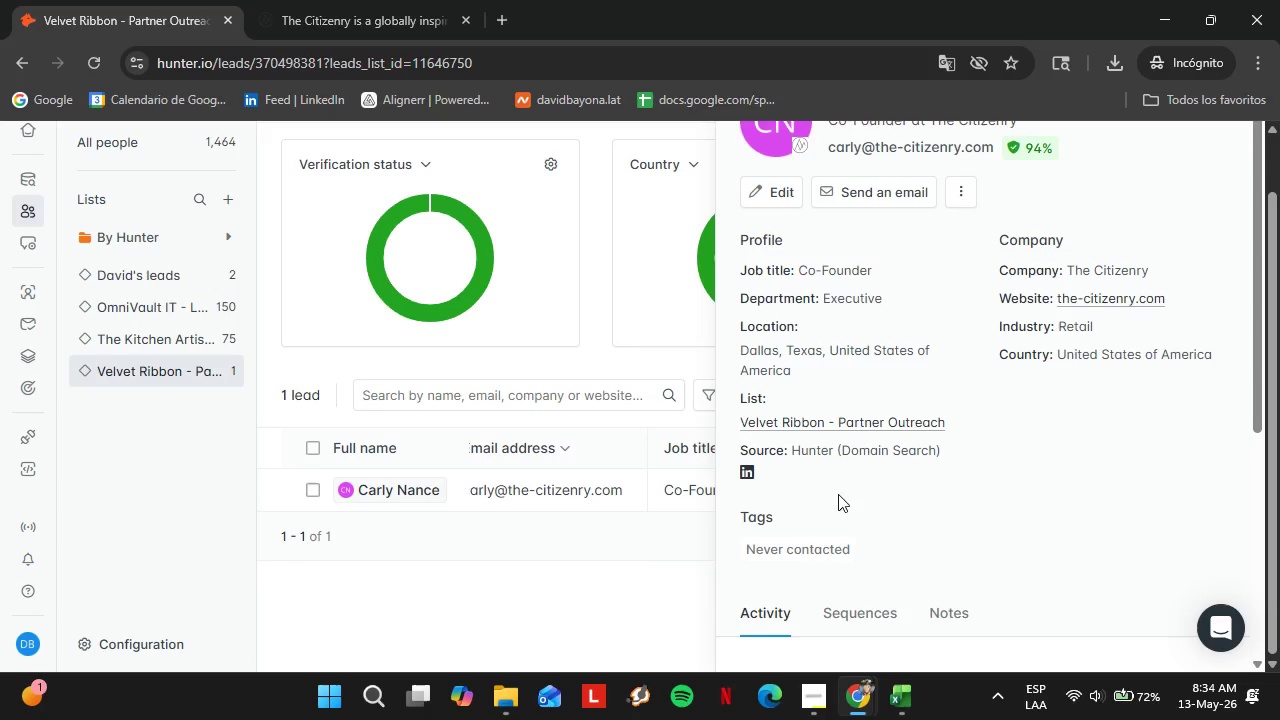 
scroll: coordinate [1014, 440], scroll_direction: up, amount: 3.0
 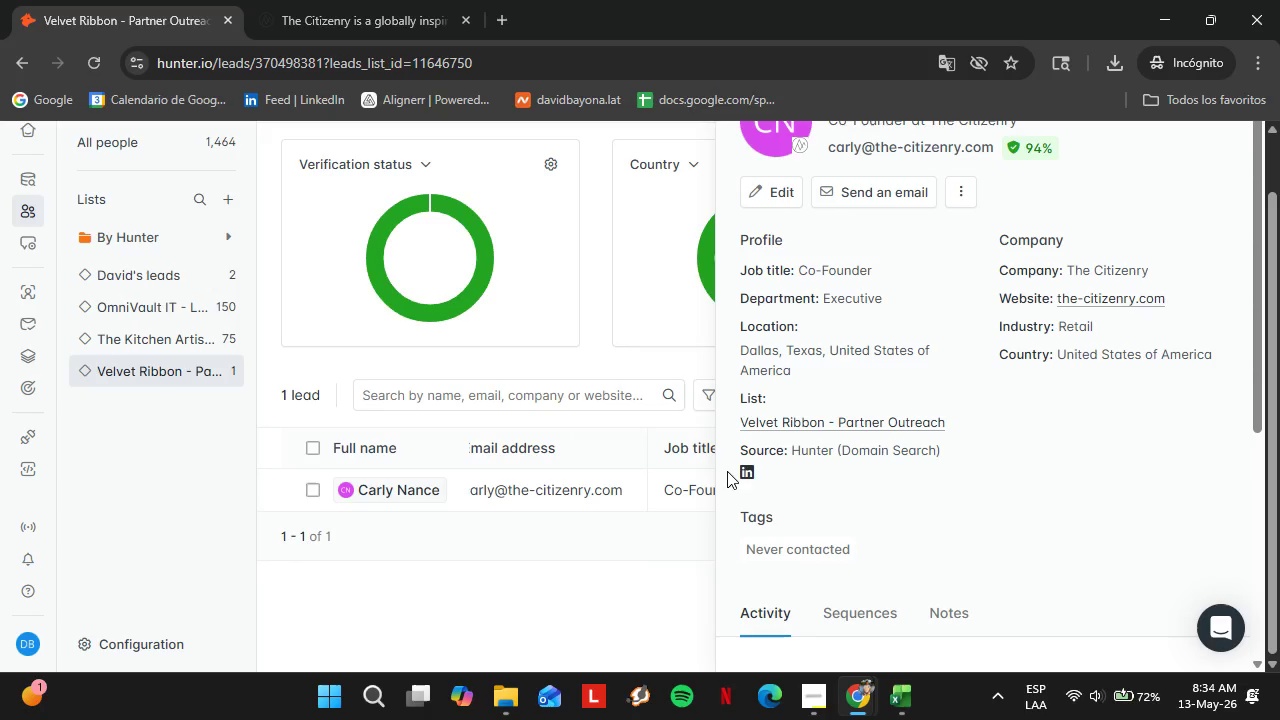 
right_click([748, 471])
 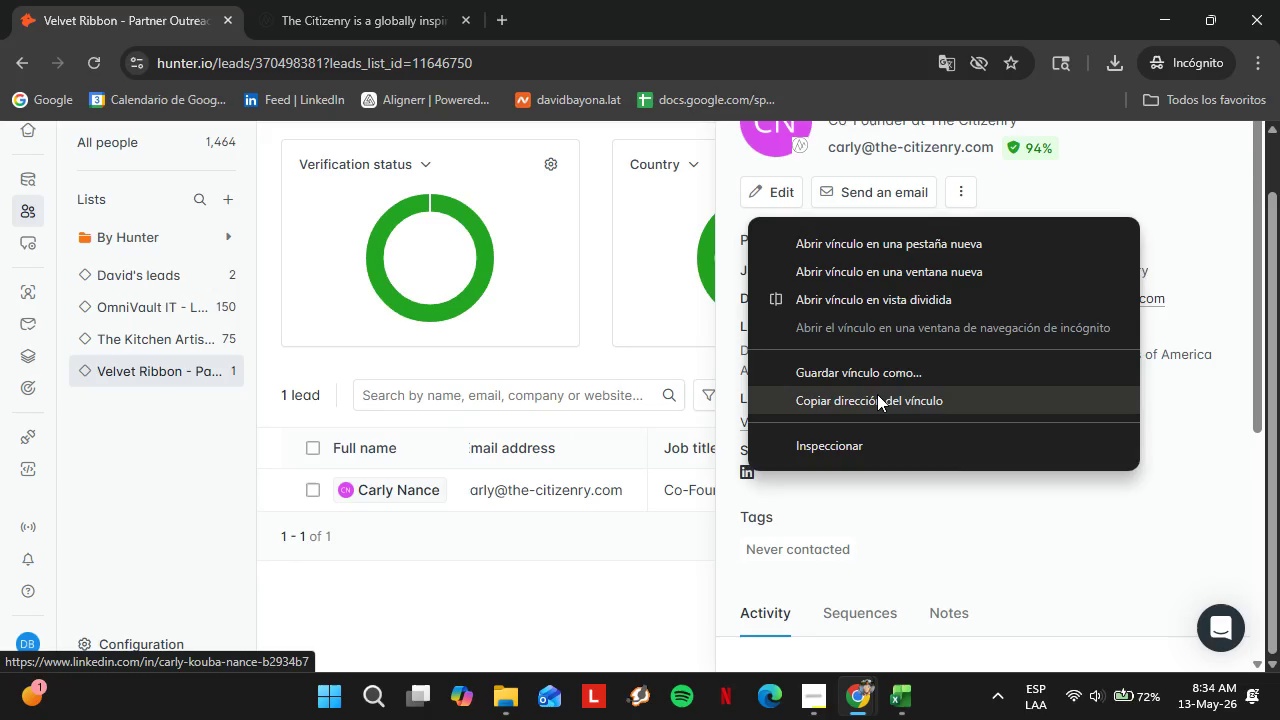 
left_click([877, 394])
 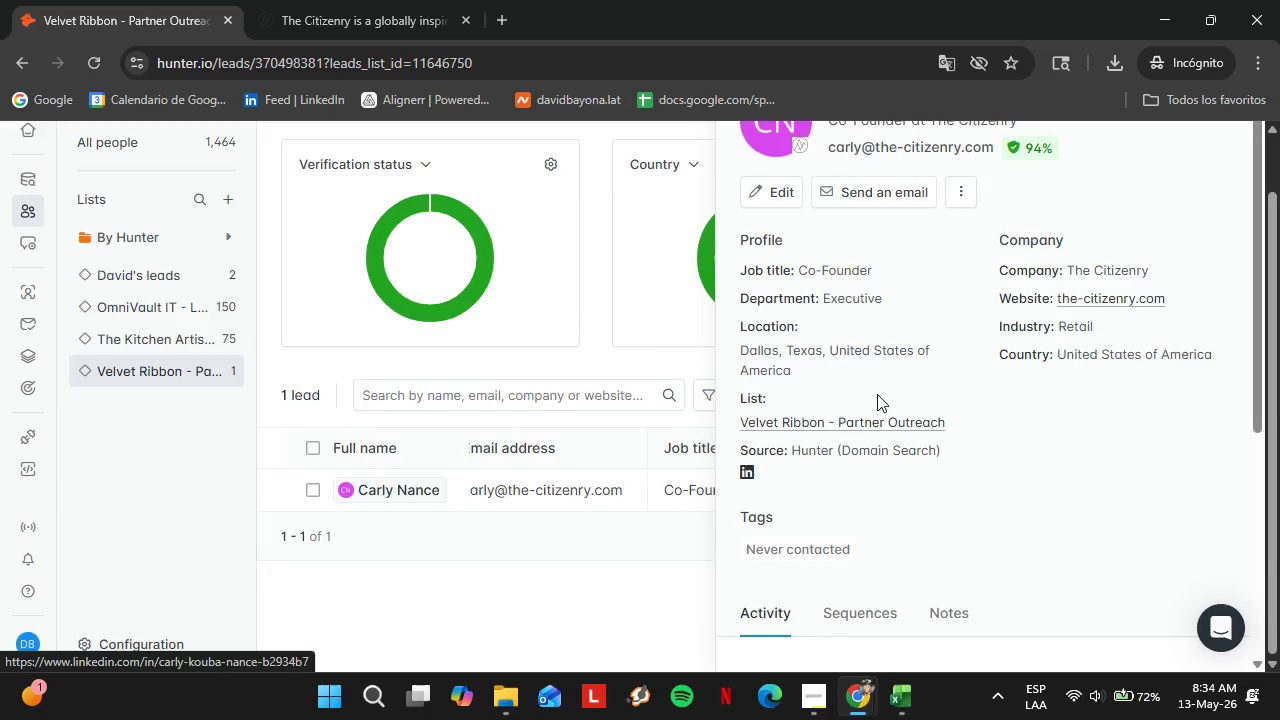 
scroll: coordinate [1119, 317], scroll_direction: up, amount: 4.0
 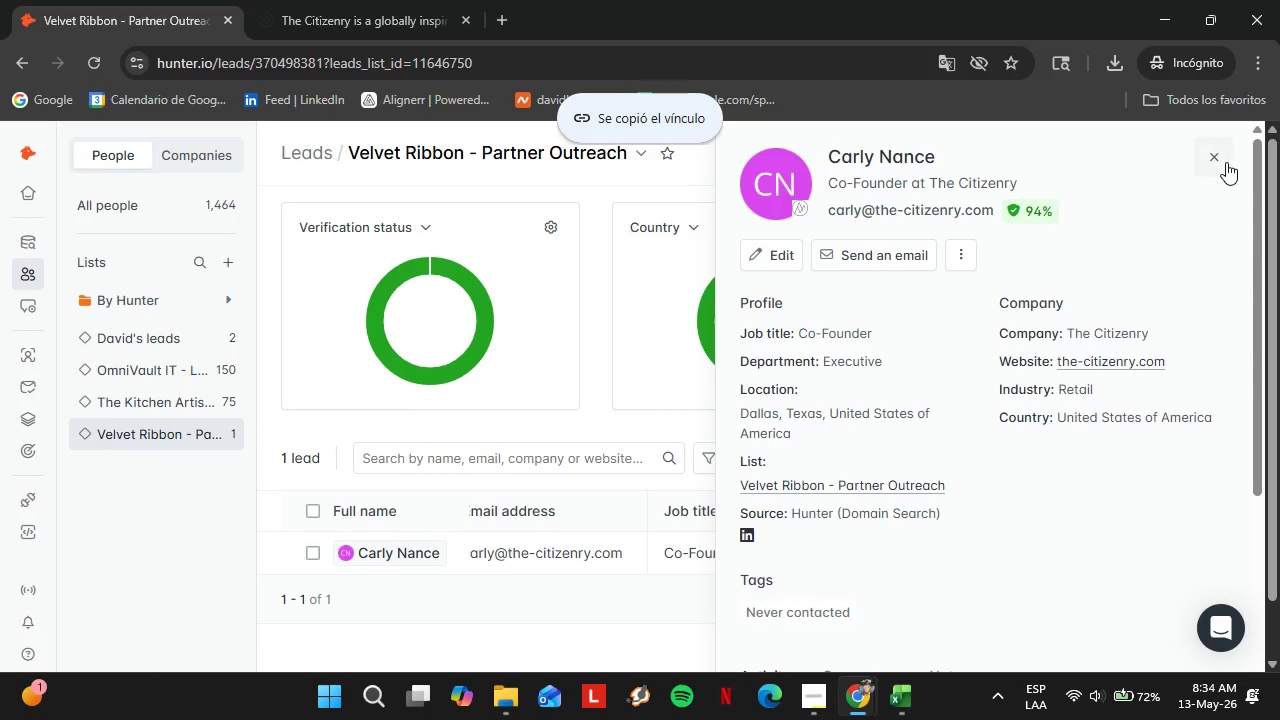 
left_click([1226, 162])
 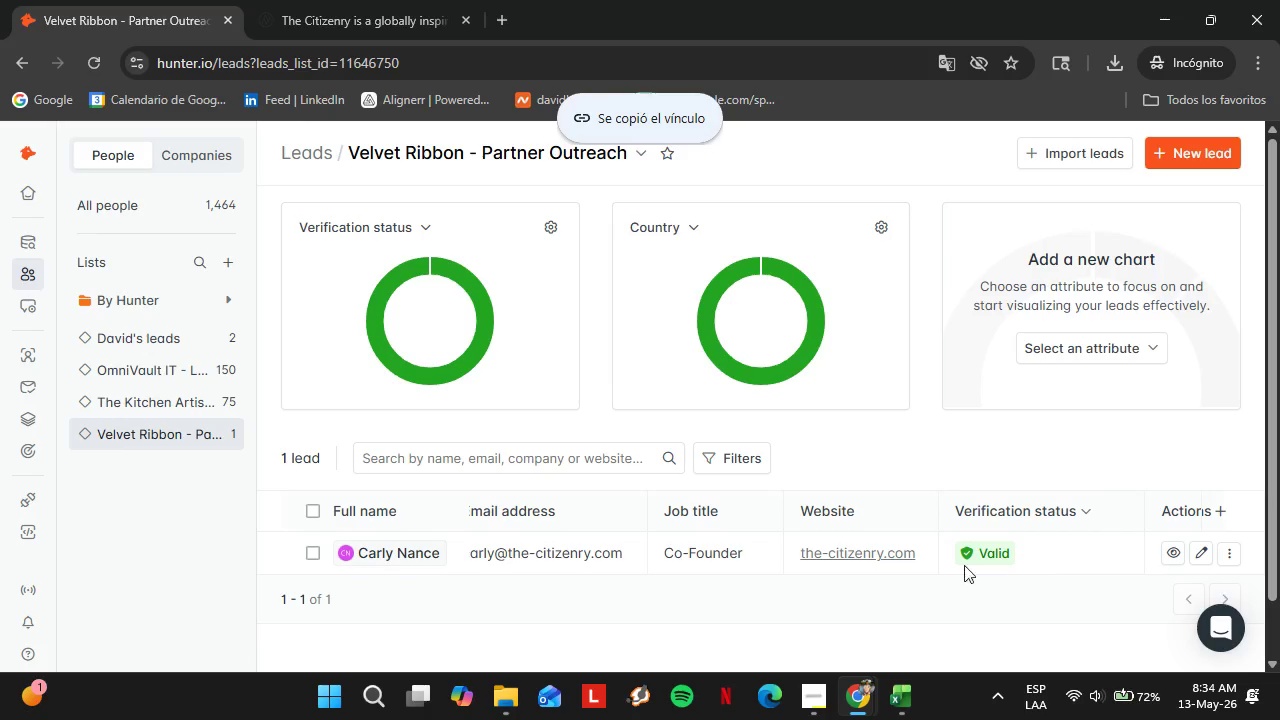 
scroll: coordinate [832, 538], scroll_direction: down, amount: 2.0
 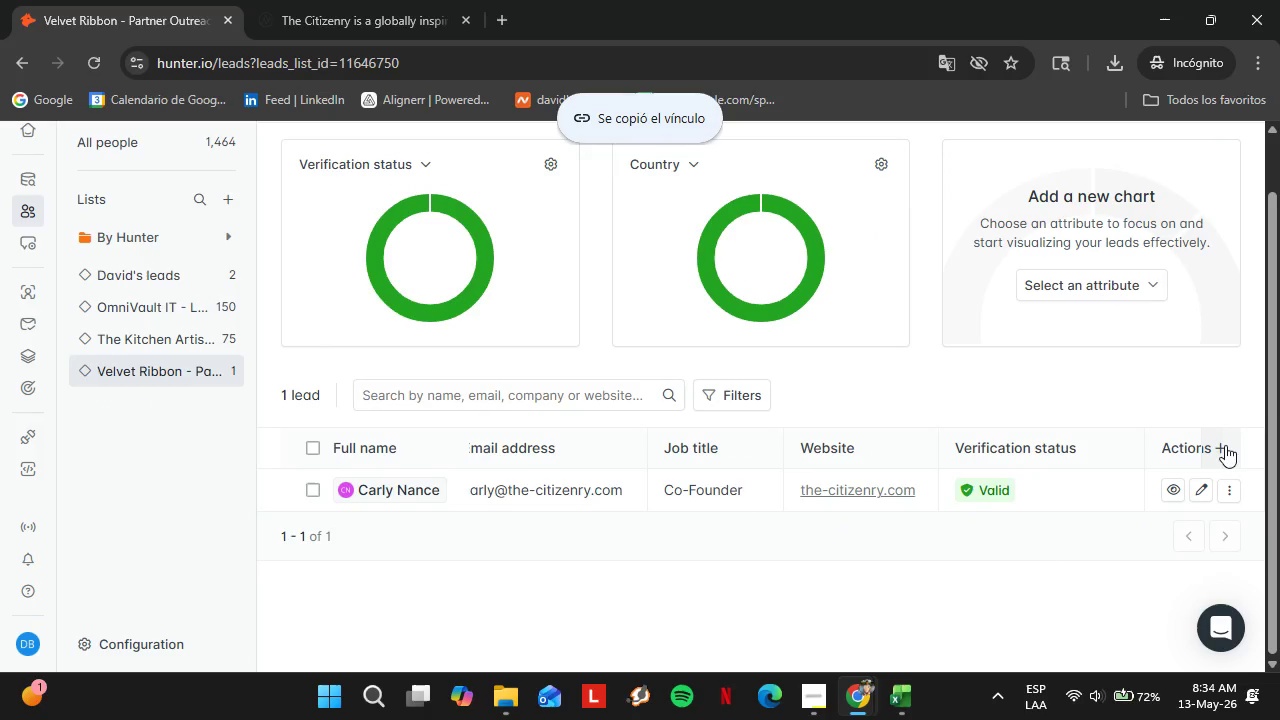 
left_click([1225, 445])
 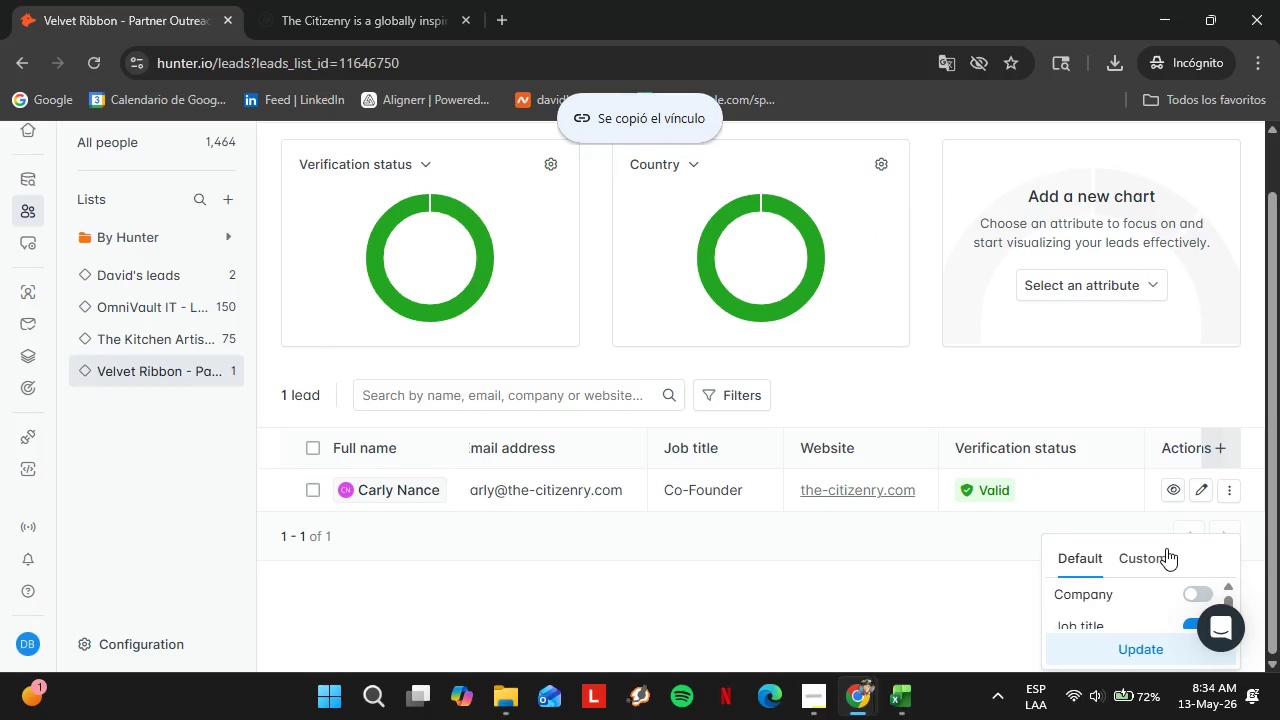 
left_click([1145, 556])
 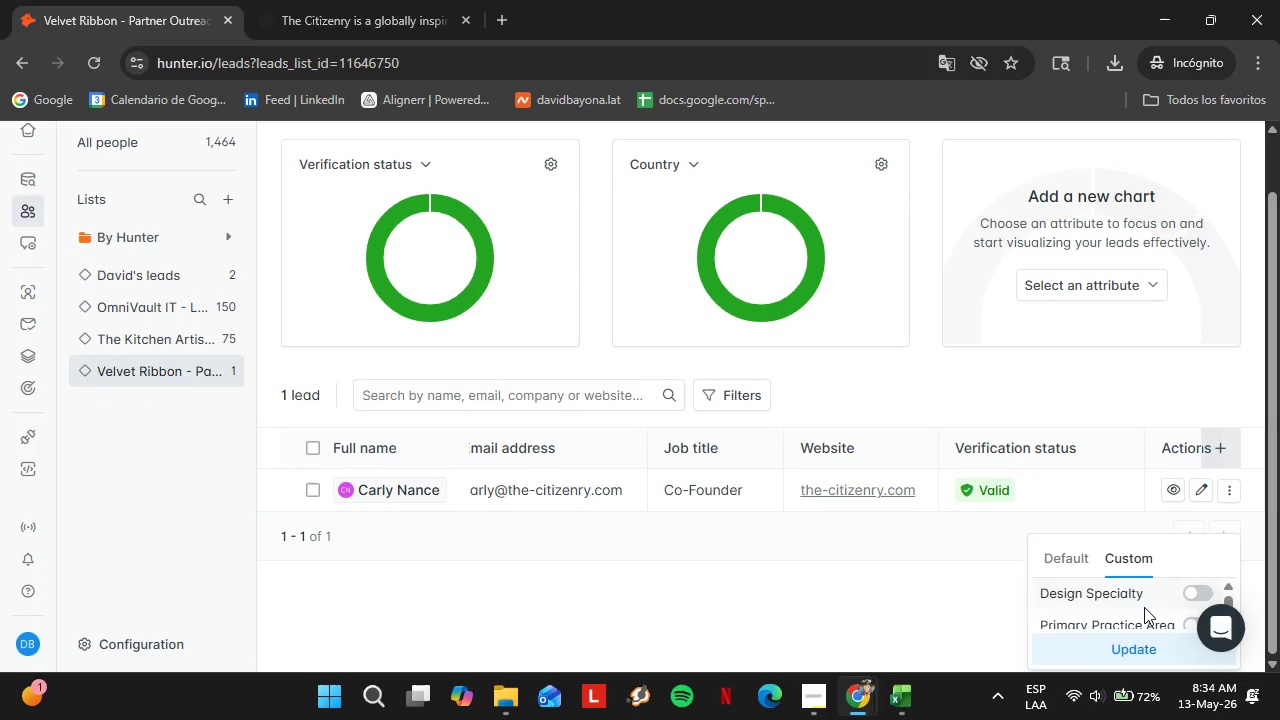 
scroll: coordinate [1138, 606], scroll_direction: down, amount: 3.0
 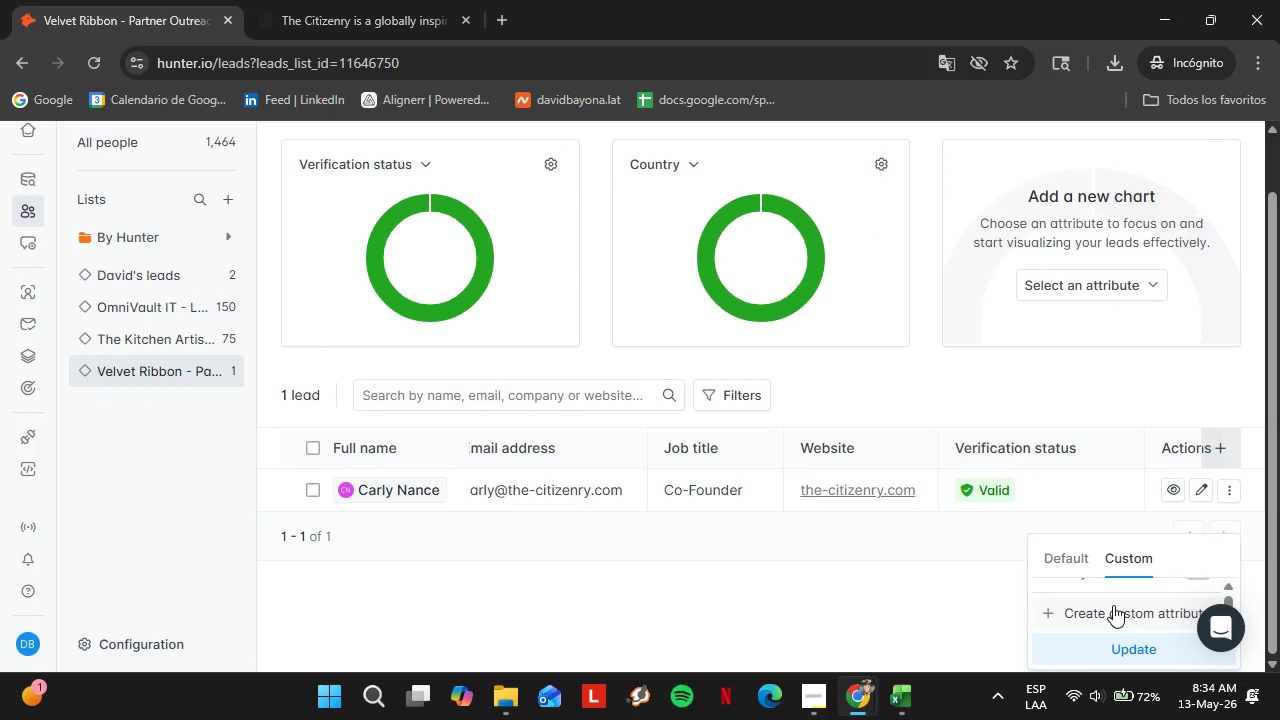 
scroll: coordinate [1113, 605], scroll_direction: up, amount: 2.0
 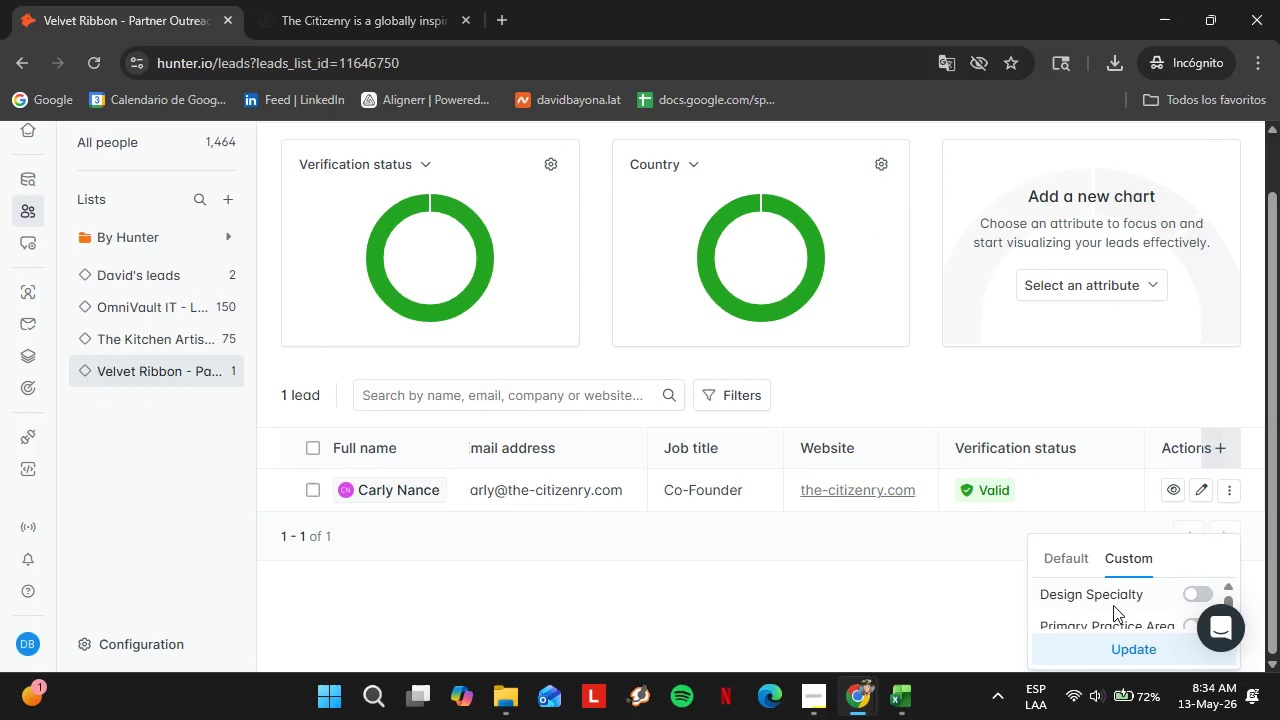 
scroll: coordinate [1113, 605], scroll_direction: down, amount: 2.0
 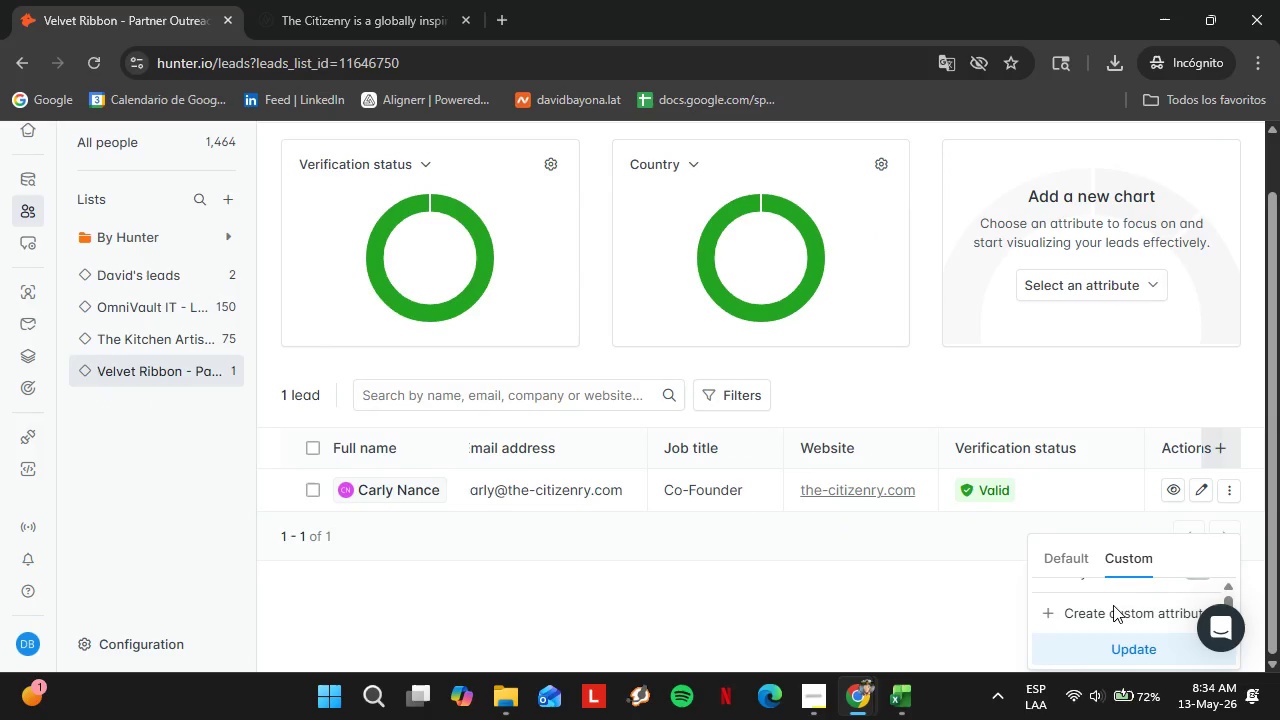 
left_click([1113, 605])
 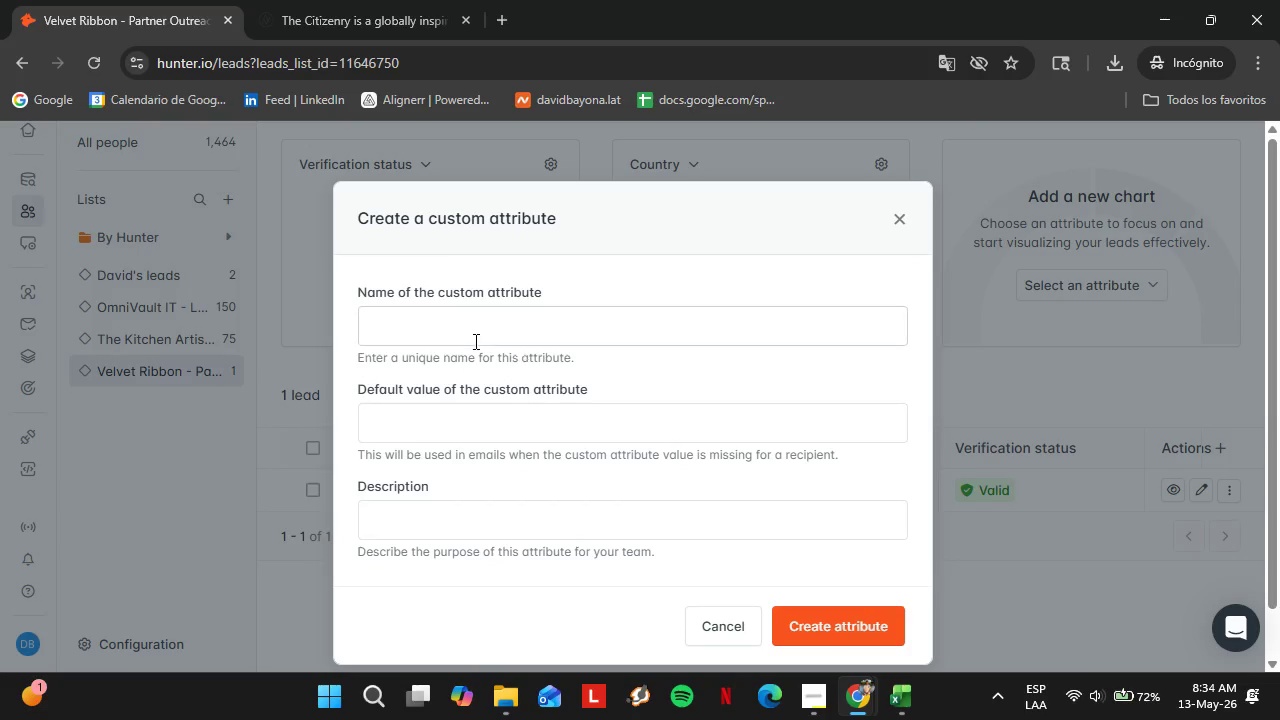 
left_click([456, 315])
 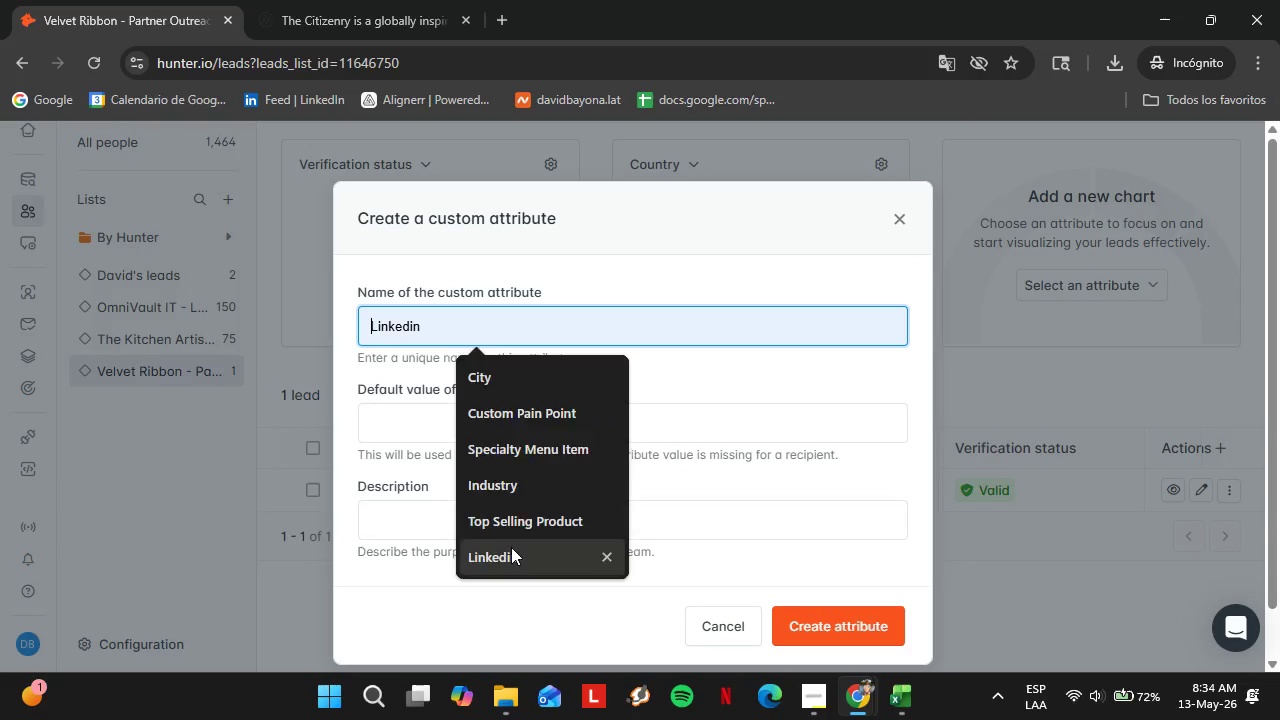 
double_click([436, 407])
 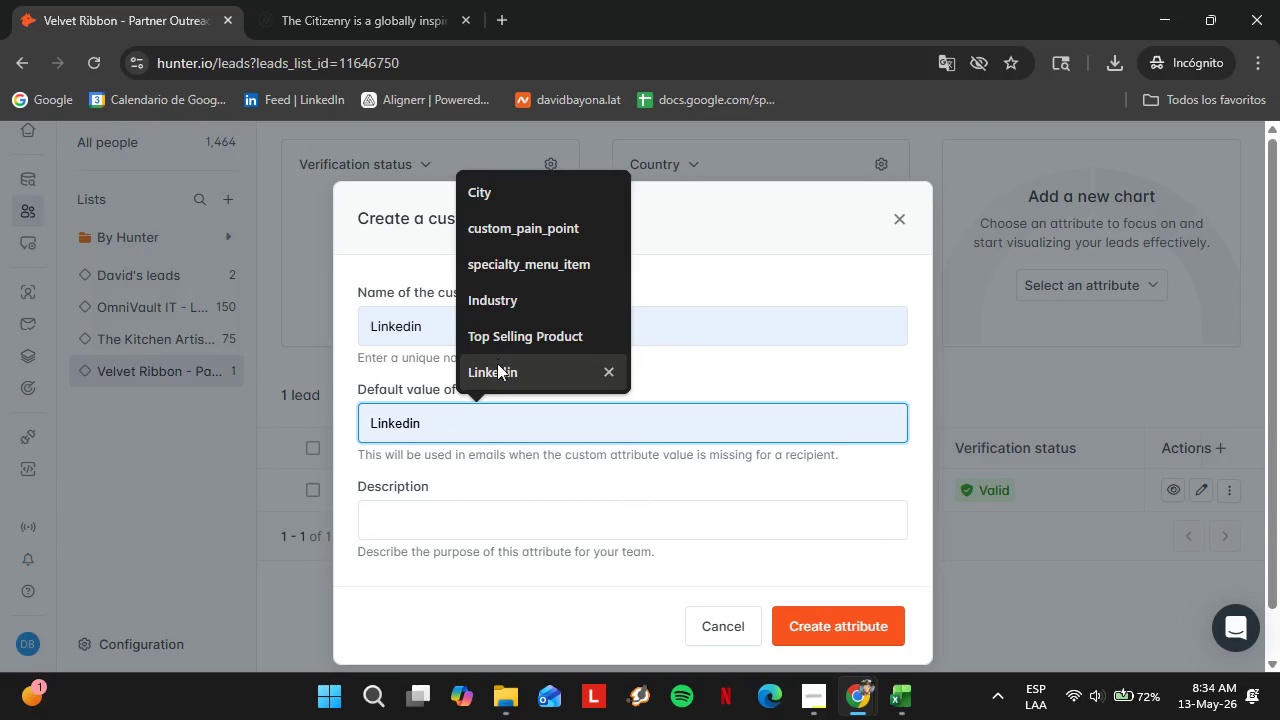 
left_click([497, 368])
 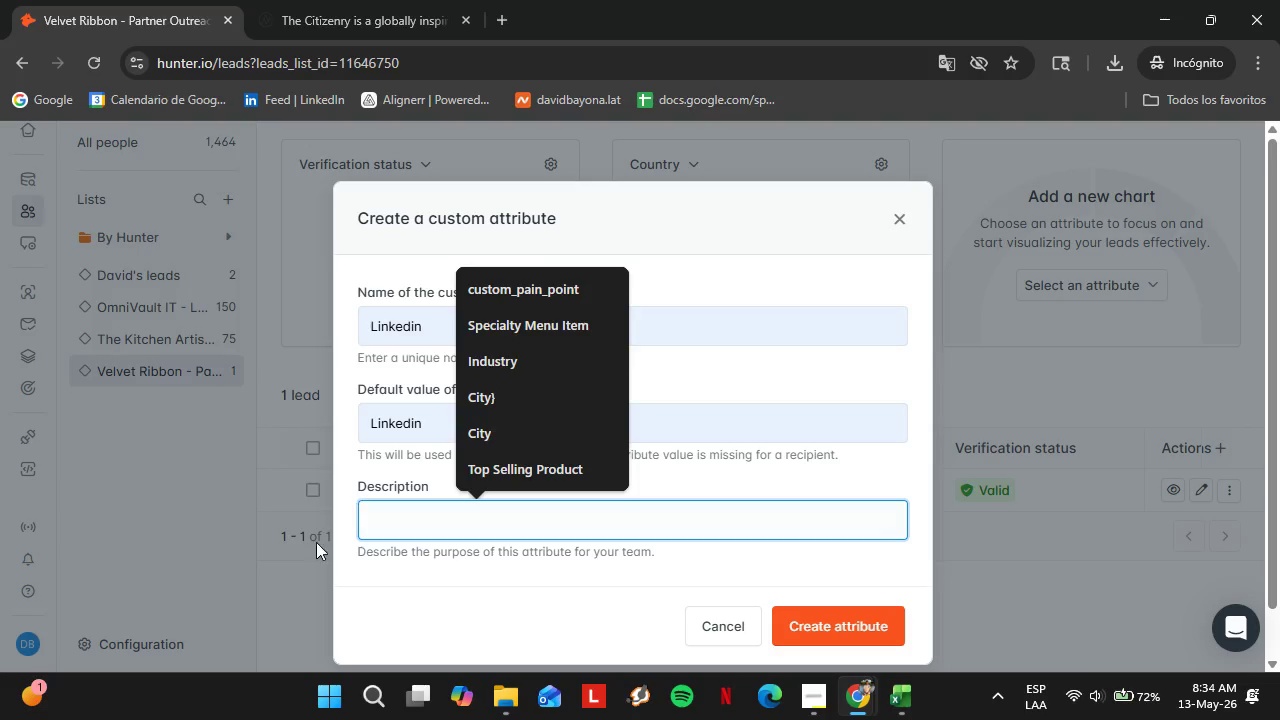 
type(Linke)
 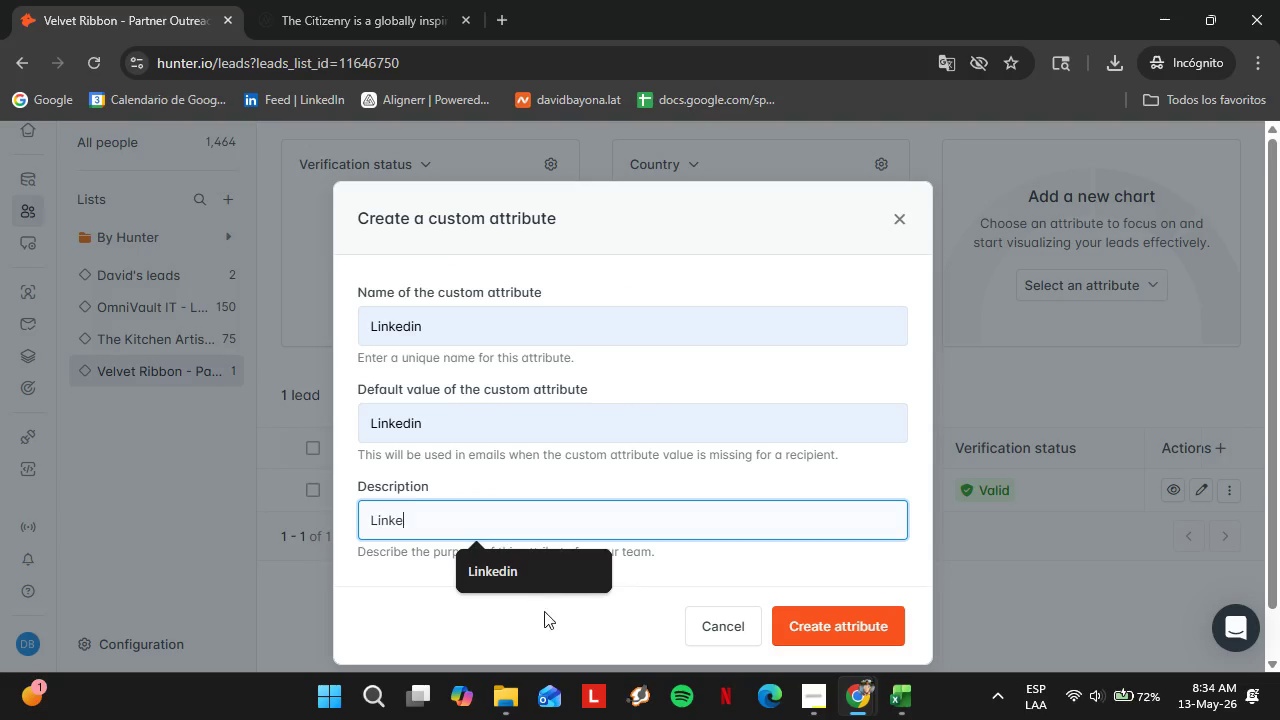 
left_click([501, 567])
 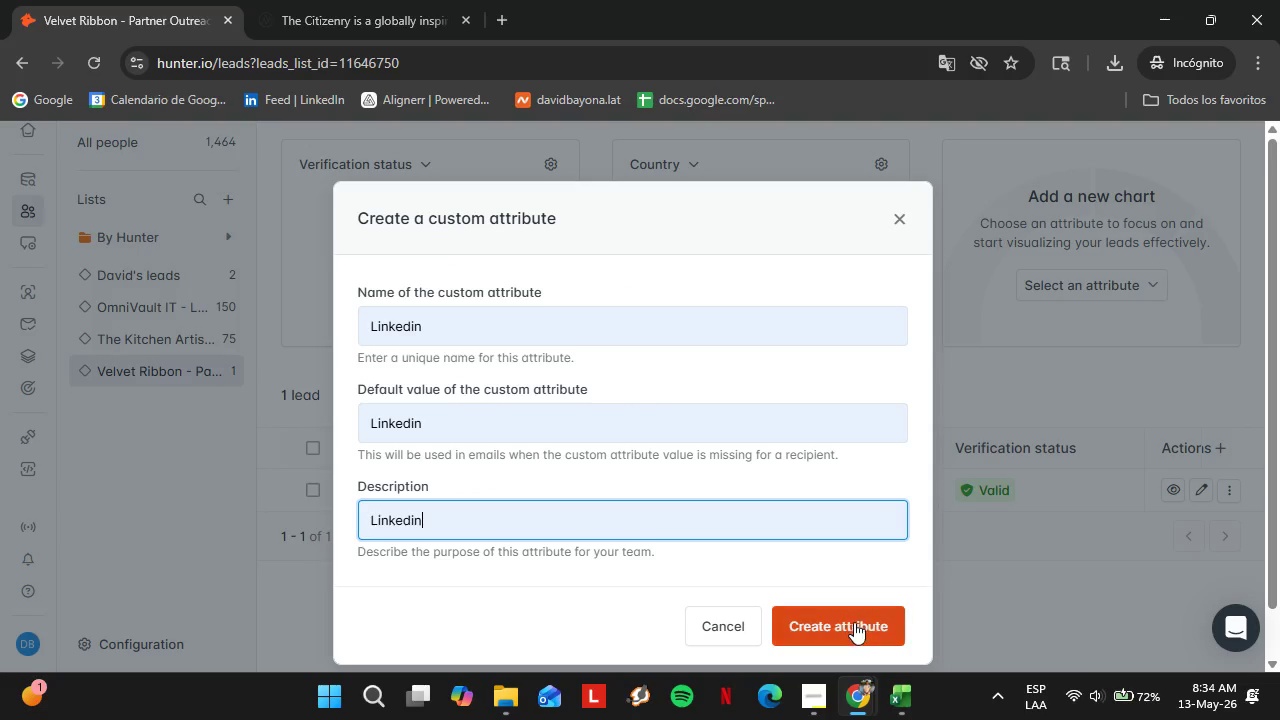 
left_click([852, 621])
 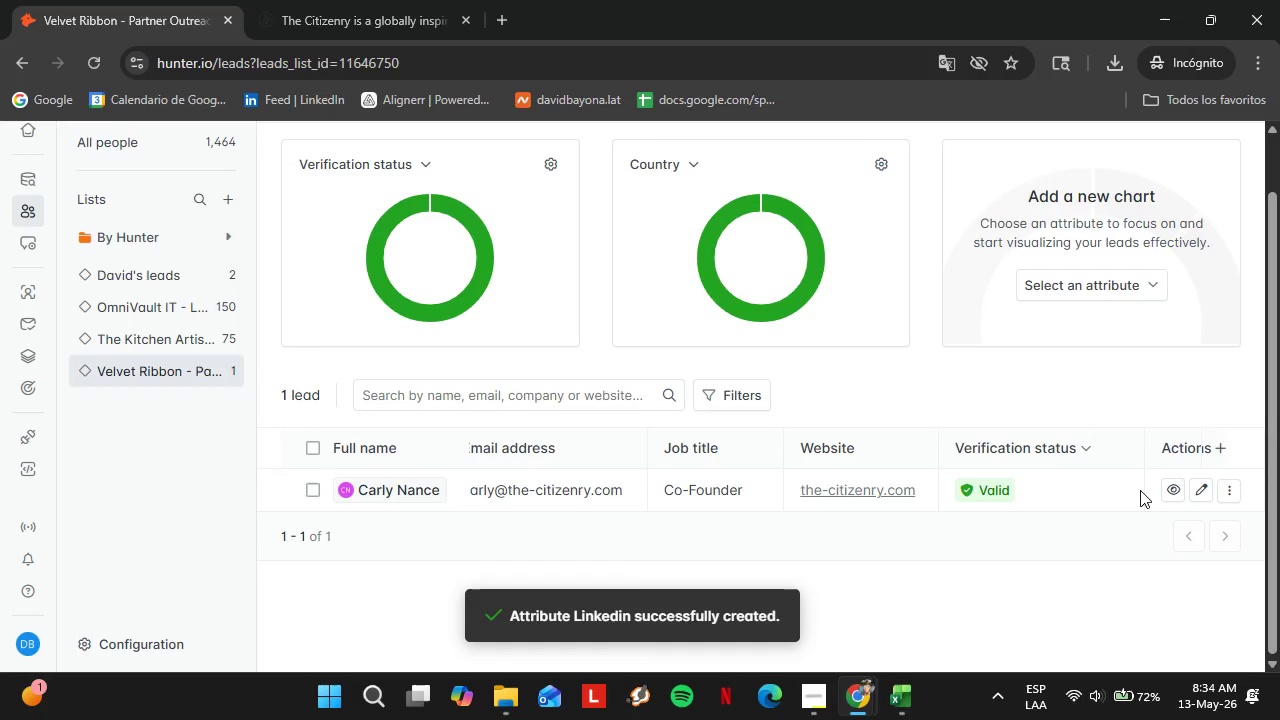 
scroll: coordinate [1027, 556], scroll_direction: down, amount: 10.0
 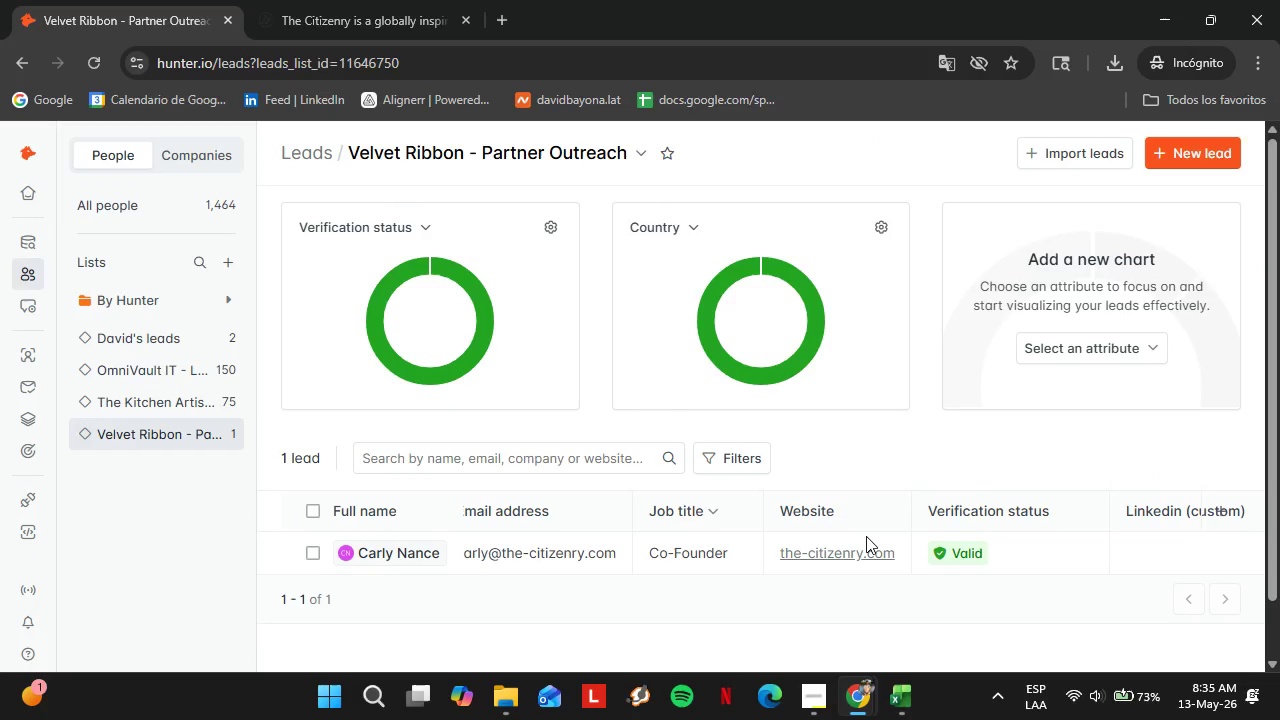 
double_click([1175, 490])
 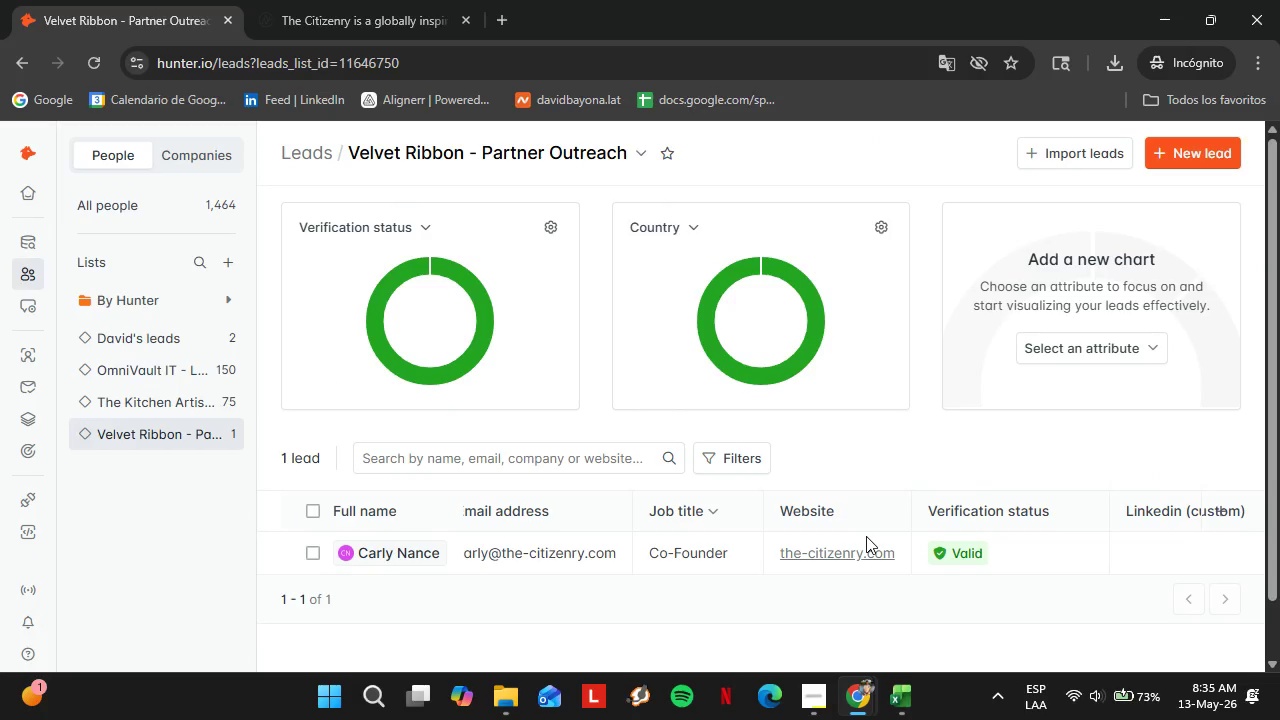 
triple_click([1175, 490])
 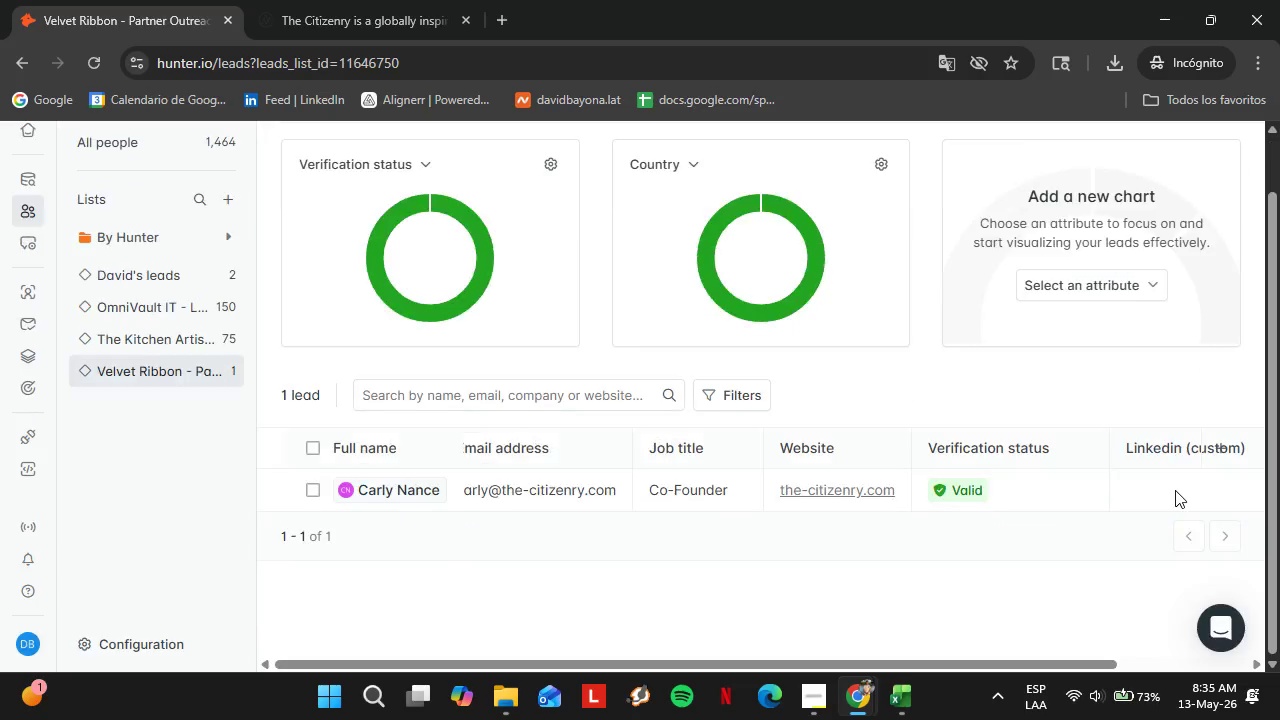 
triple_click([1175, 490])
 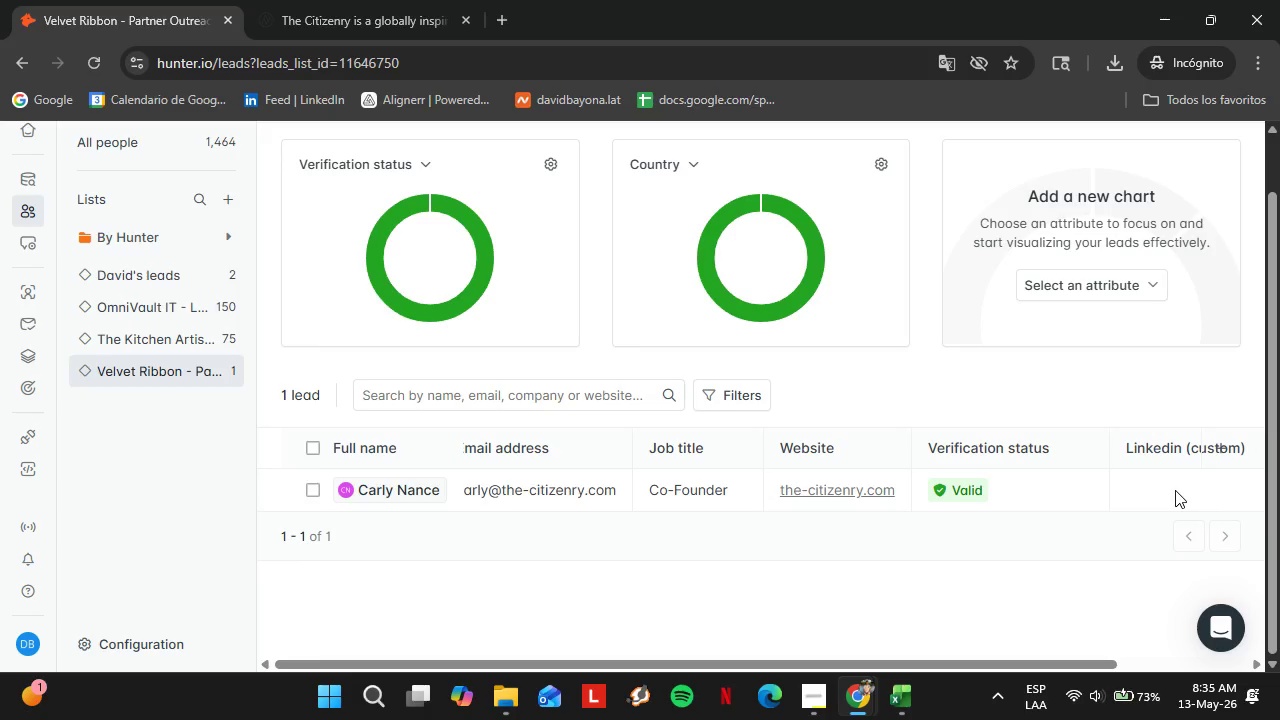 
triple_click([1175, 490])
 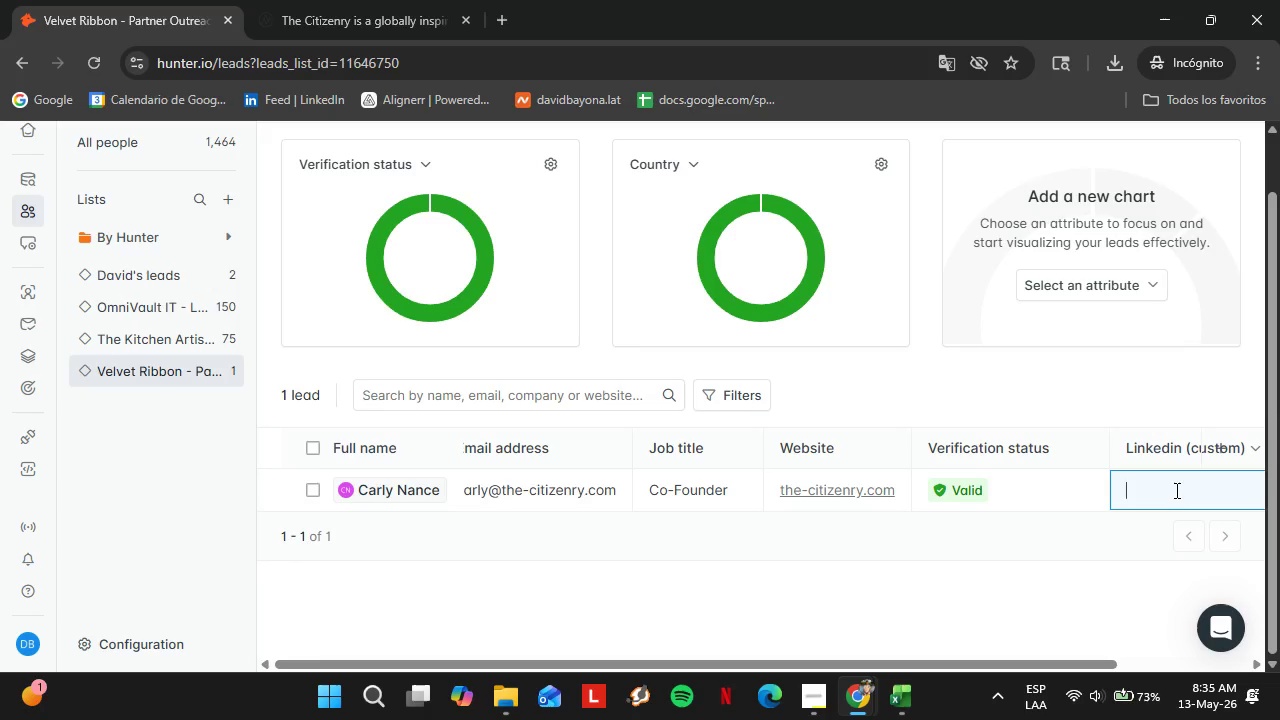 
key(Control+V)
 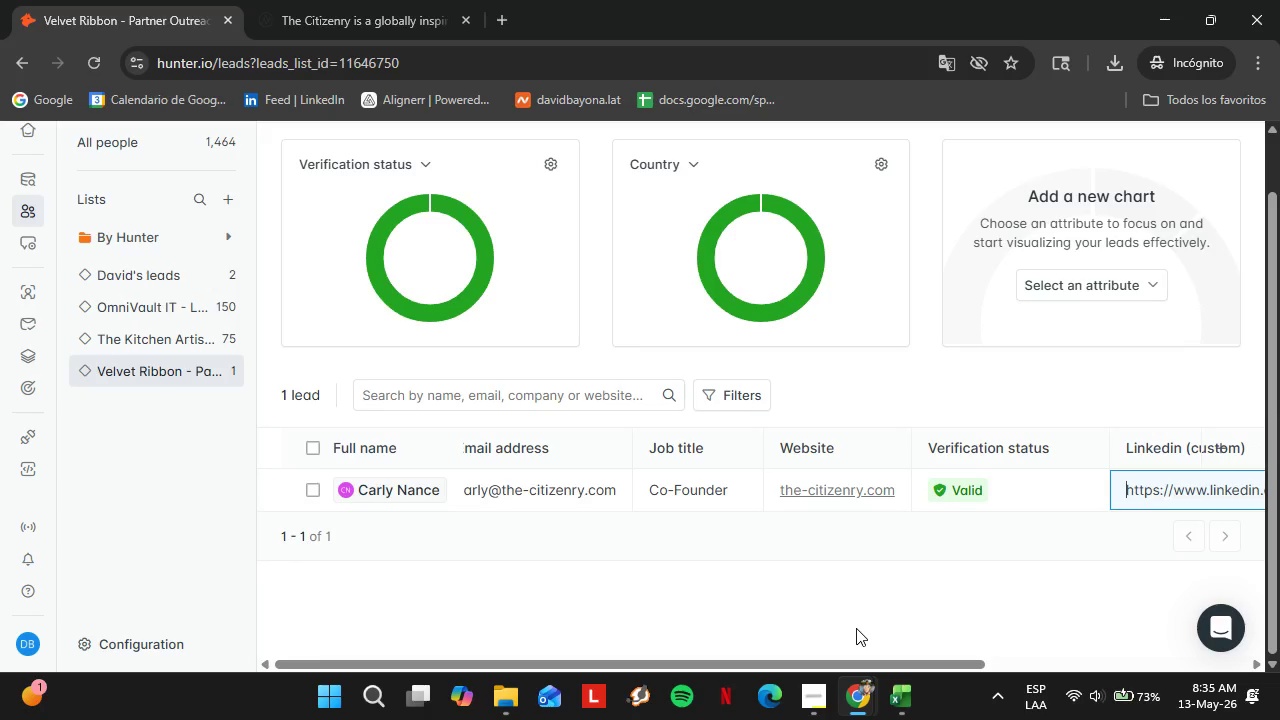 
scroll: coordinate [845, 635], scroll_direction: down, amount: 3.0
 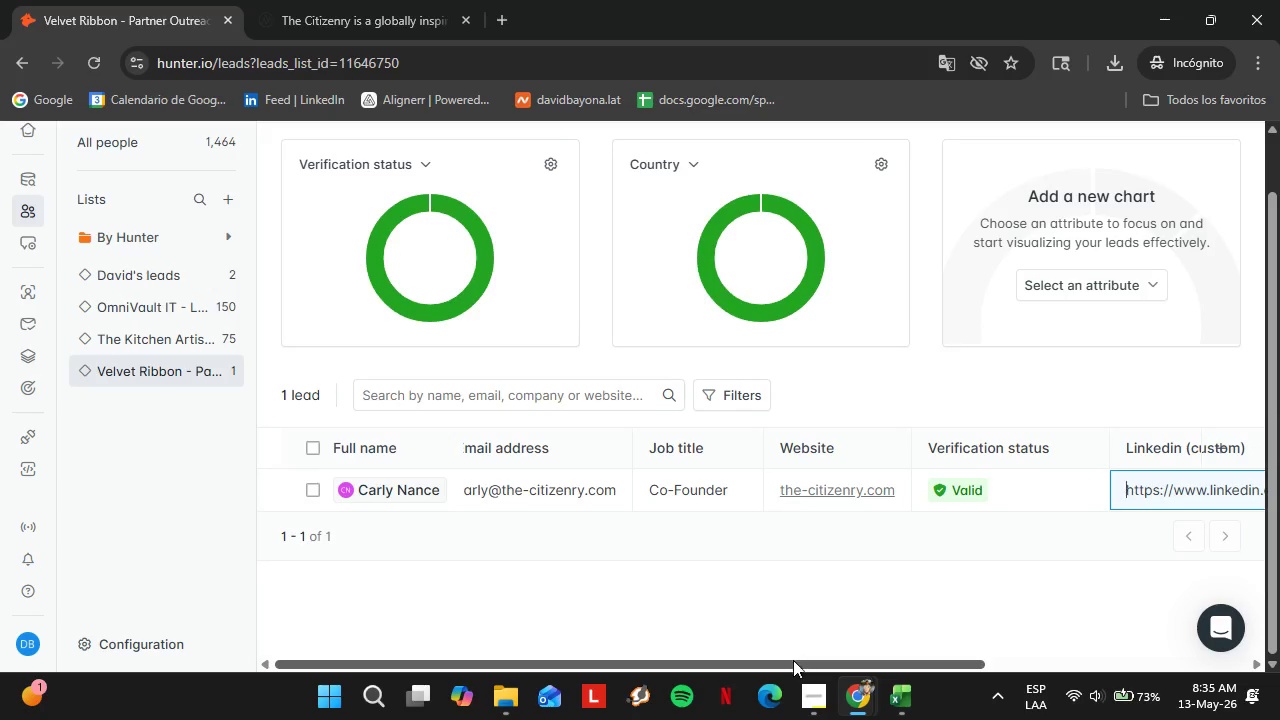 
left_click_drag(start_coordinate=[793, 660], to_coordinate=[977, 659])
 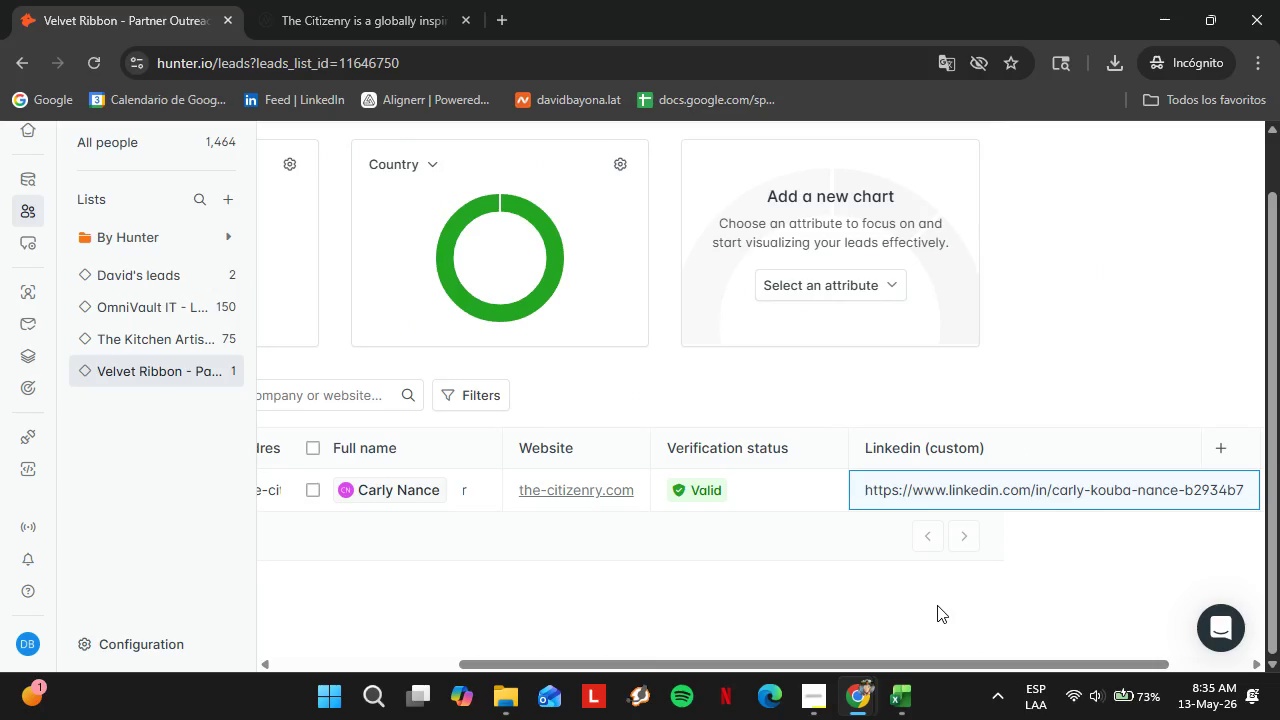 
left_click([937, 605])
 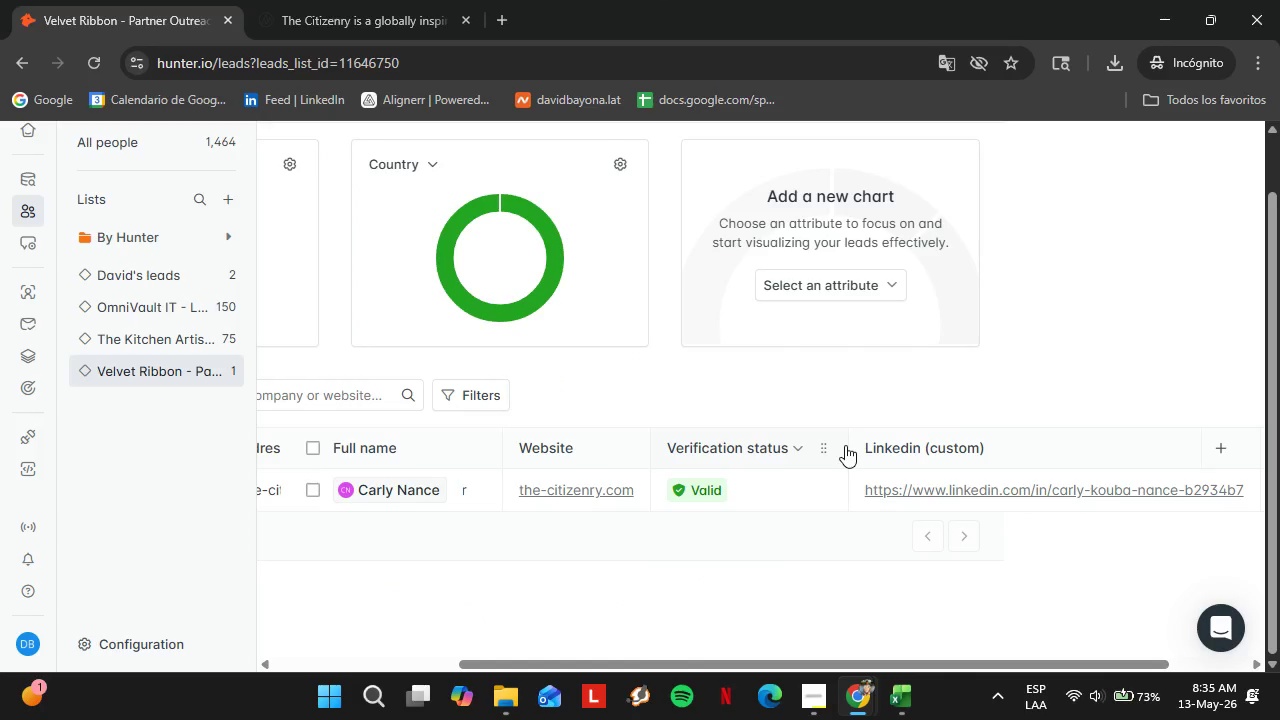 
wait(7.06)
 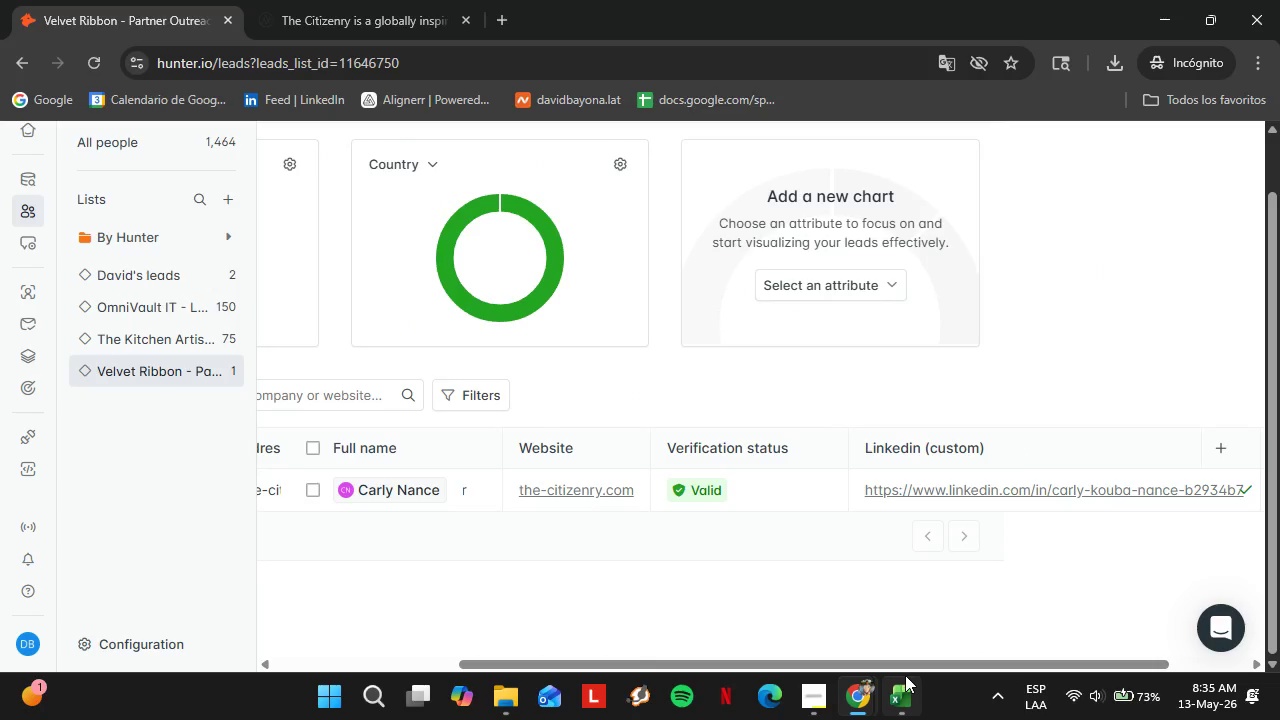 
left_click_drag(start_coordinate=[853, 665], to_coordinate=[587, 623])
 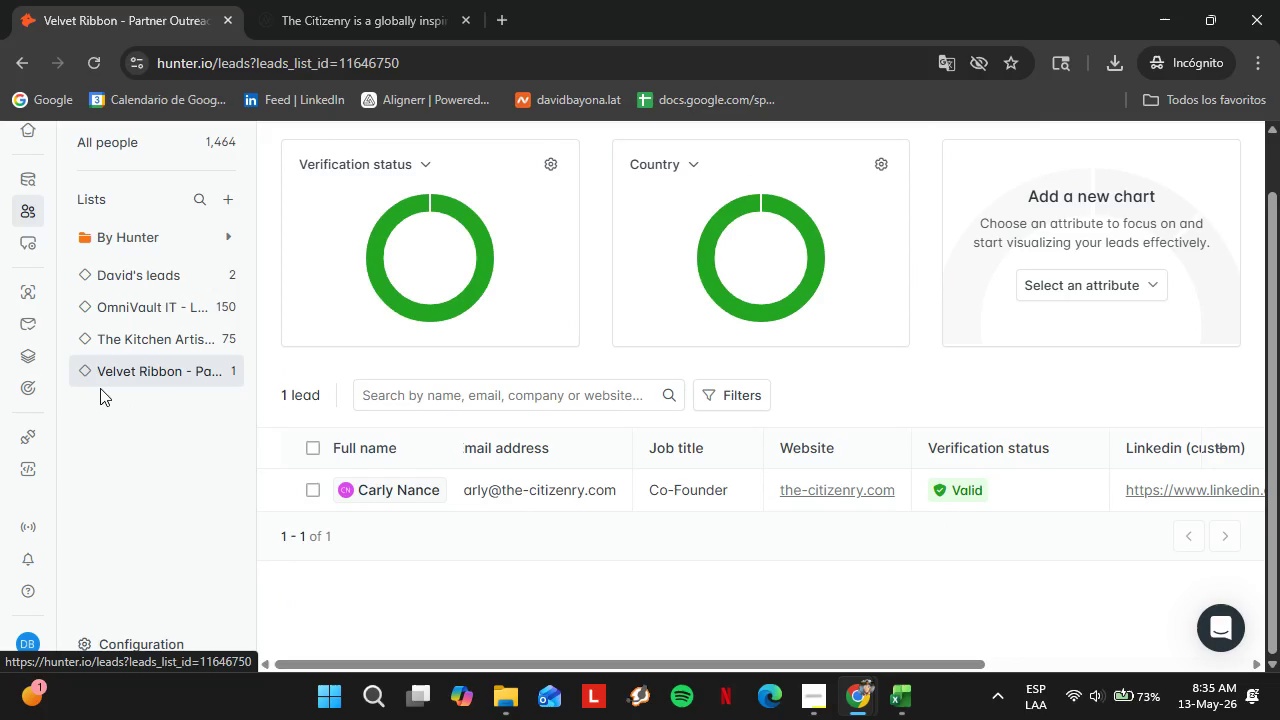 
left_click([38, 298])
 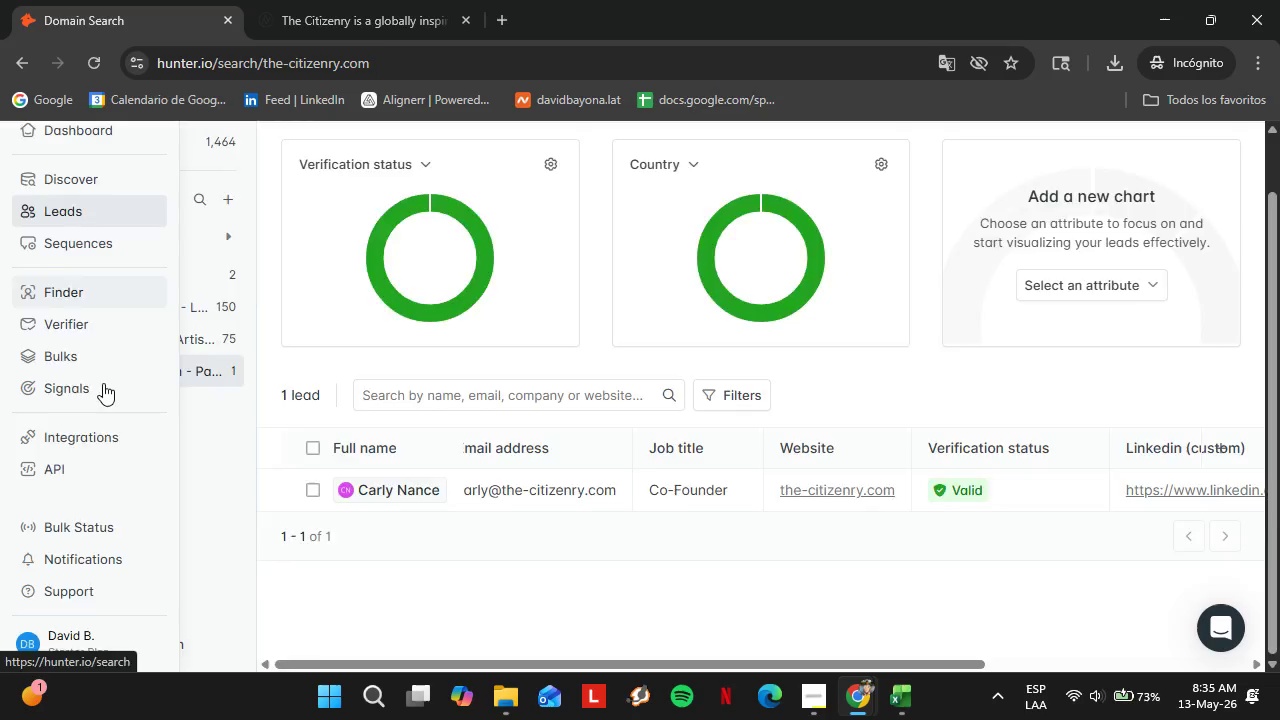 
mouse_move([411, 369])
 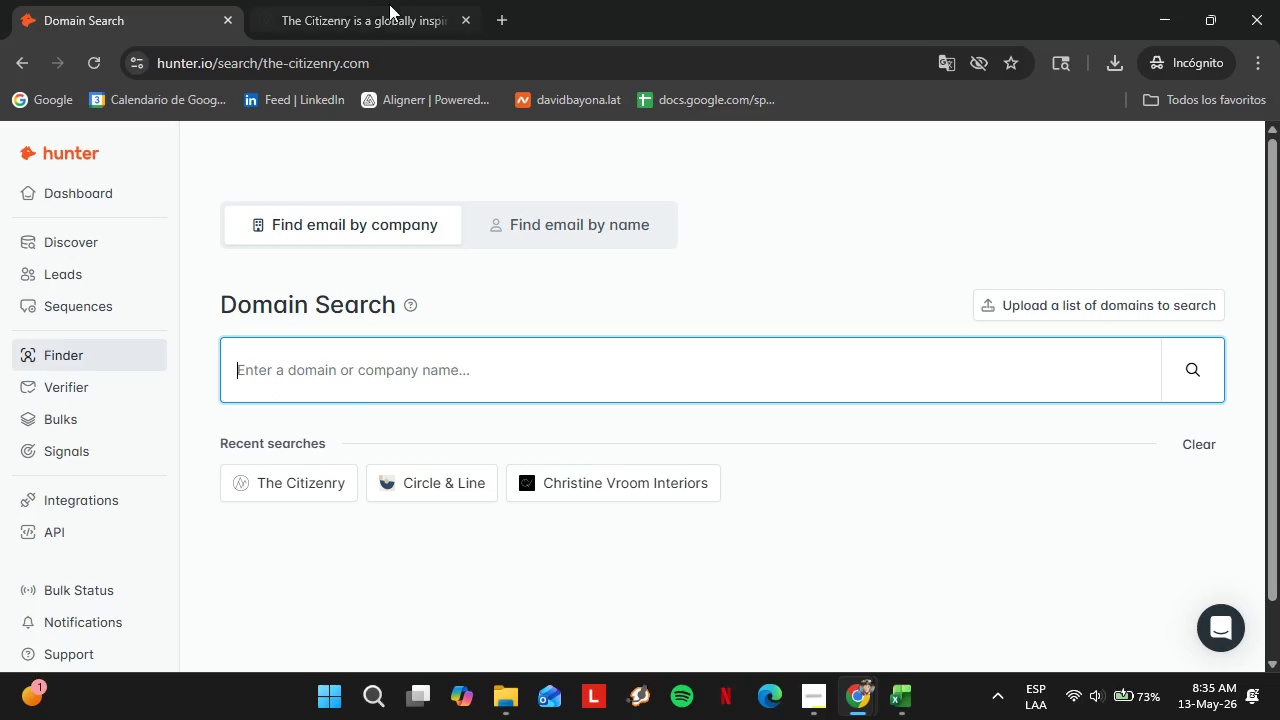 
left_click([413, 16])
 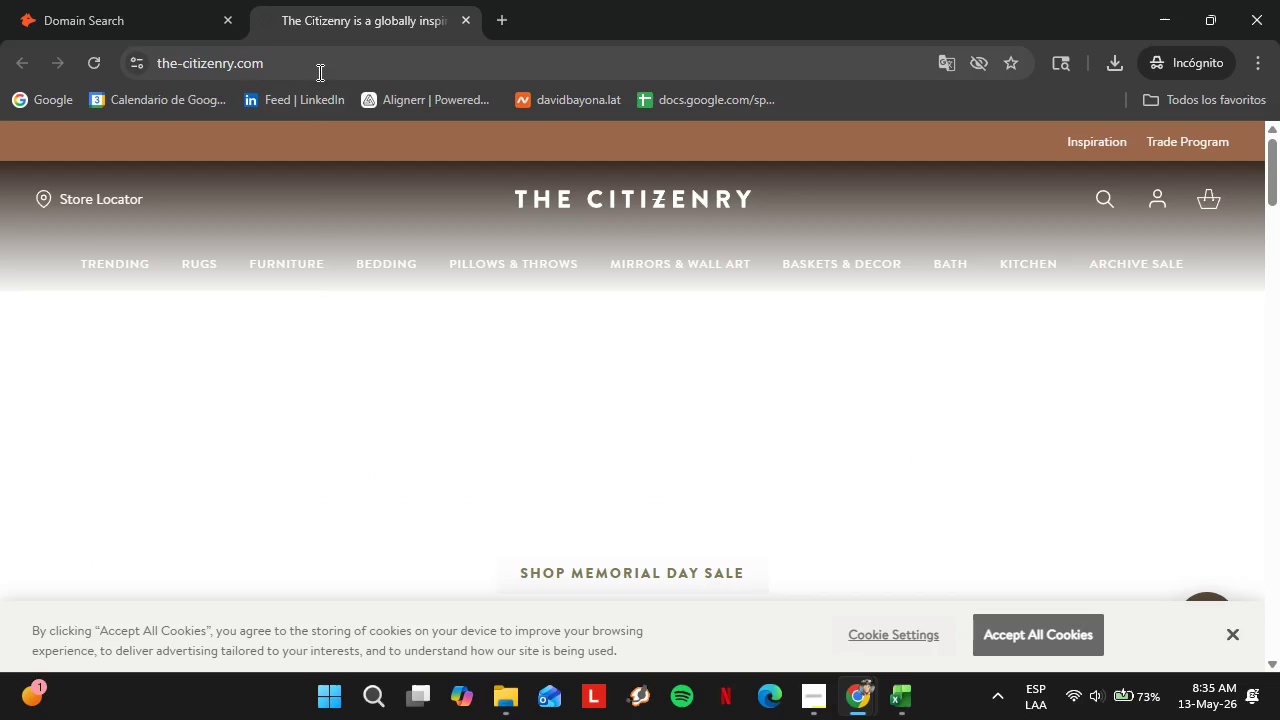 
left_click([318, 72])
 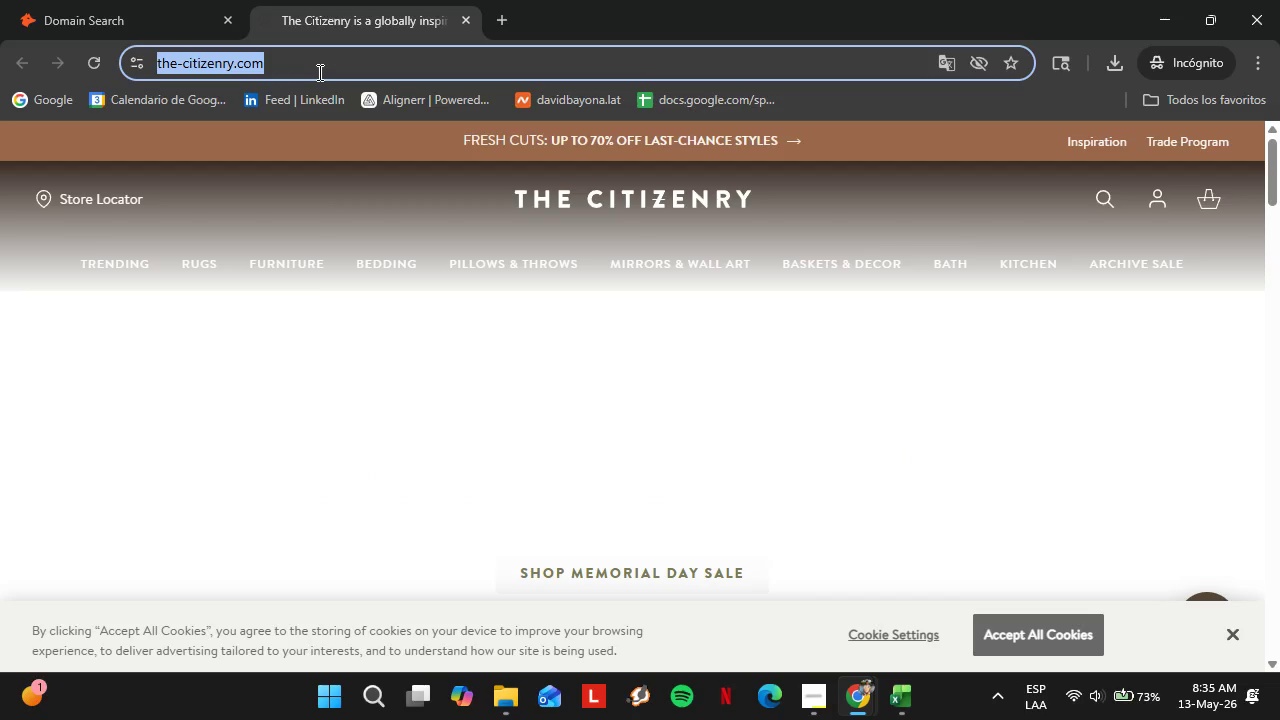 
type(hudsongracesf,)
key(Backspace)
type(.x)
key(Backspace)
type(com)
 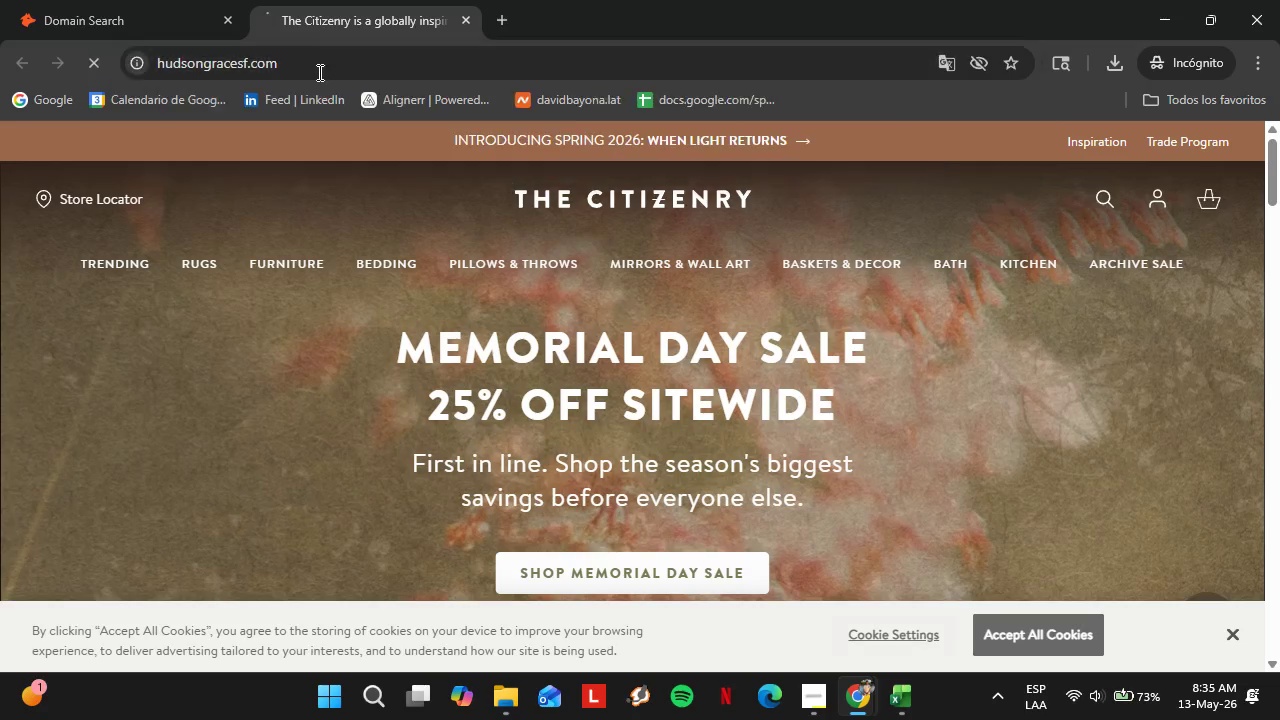 
key(Enter)
 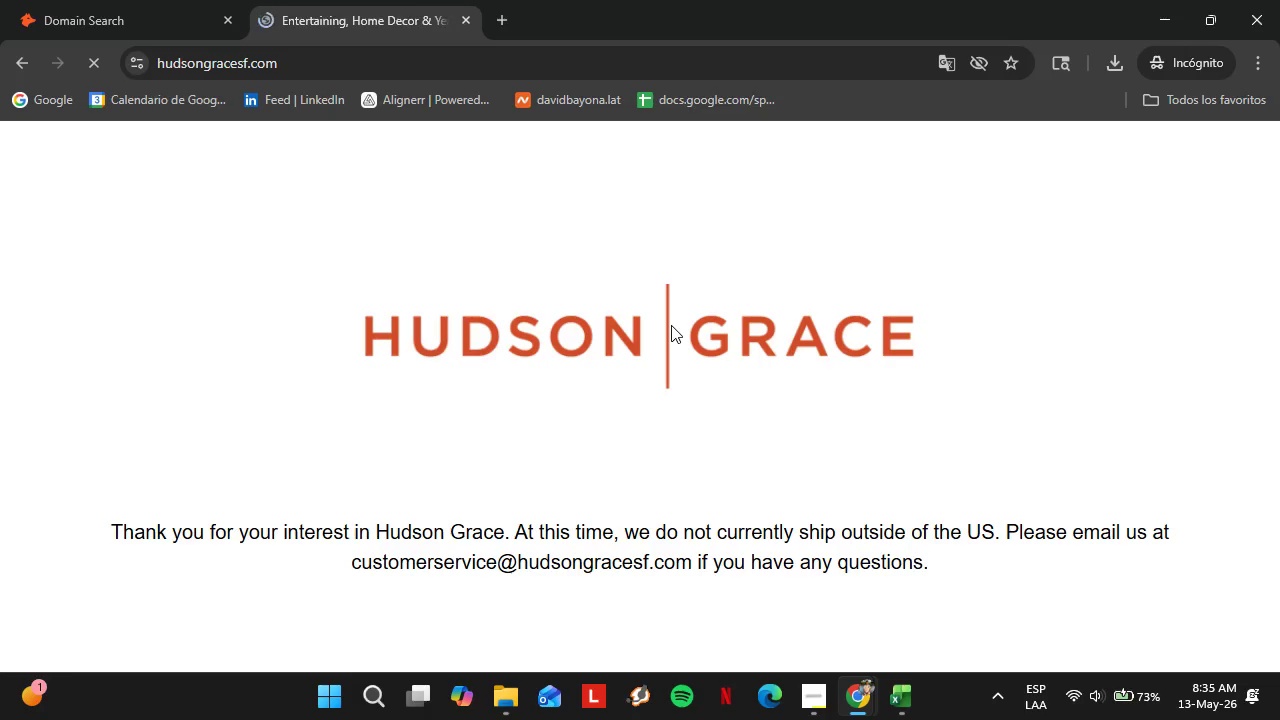 
wait(13.53)
 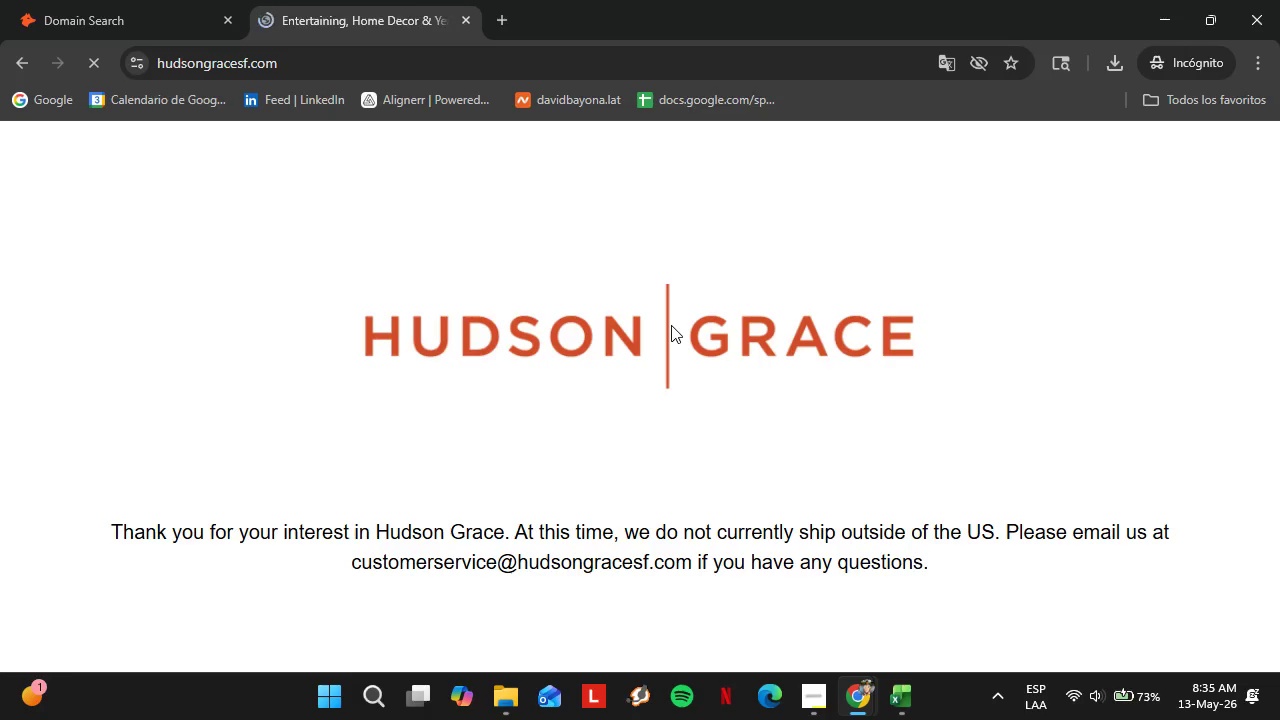 
left_click([80, 0])
 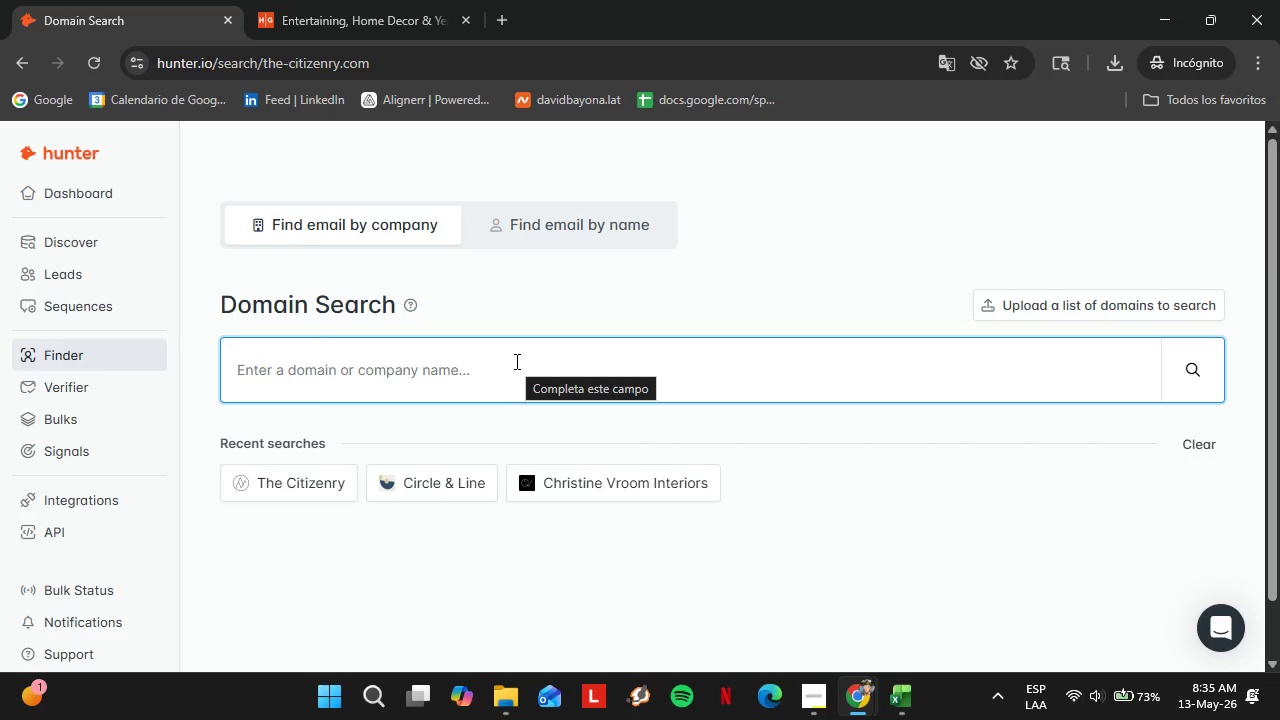 
type(hudsongraces)
 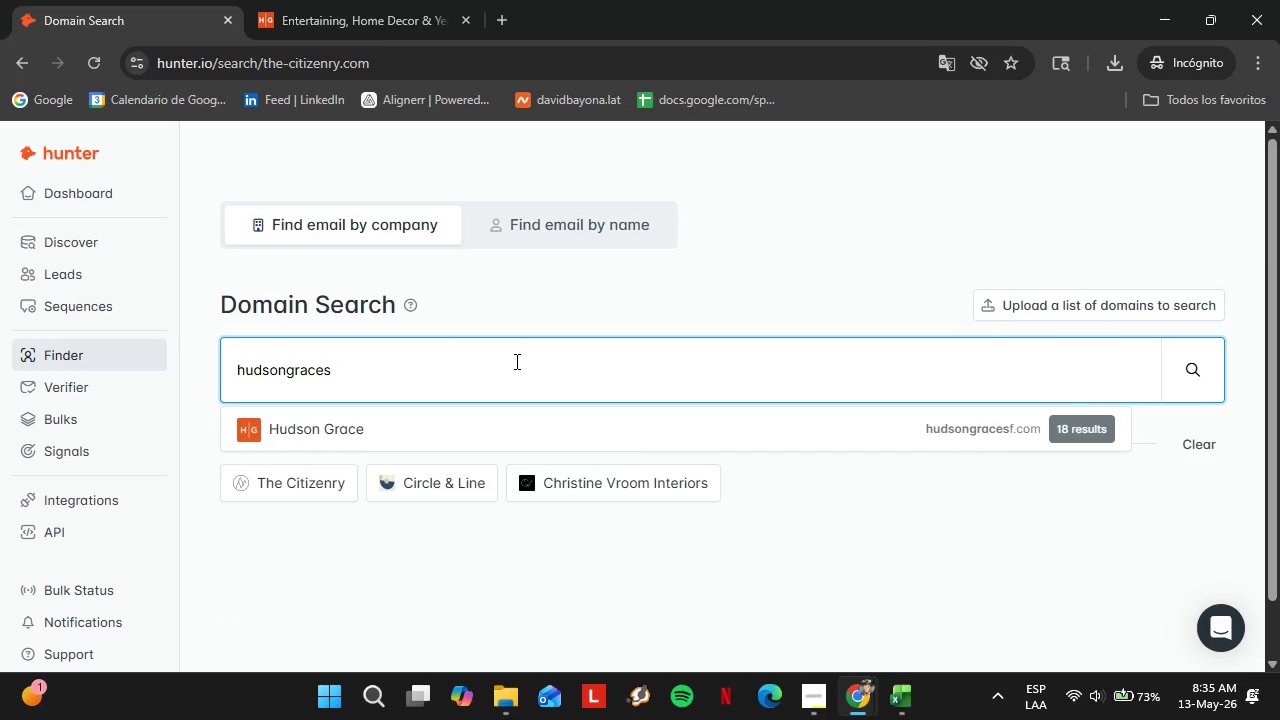 
key(ArrowDown)
 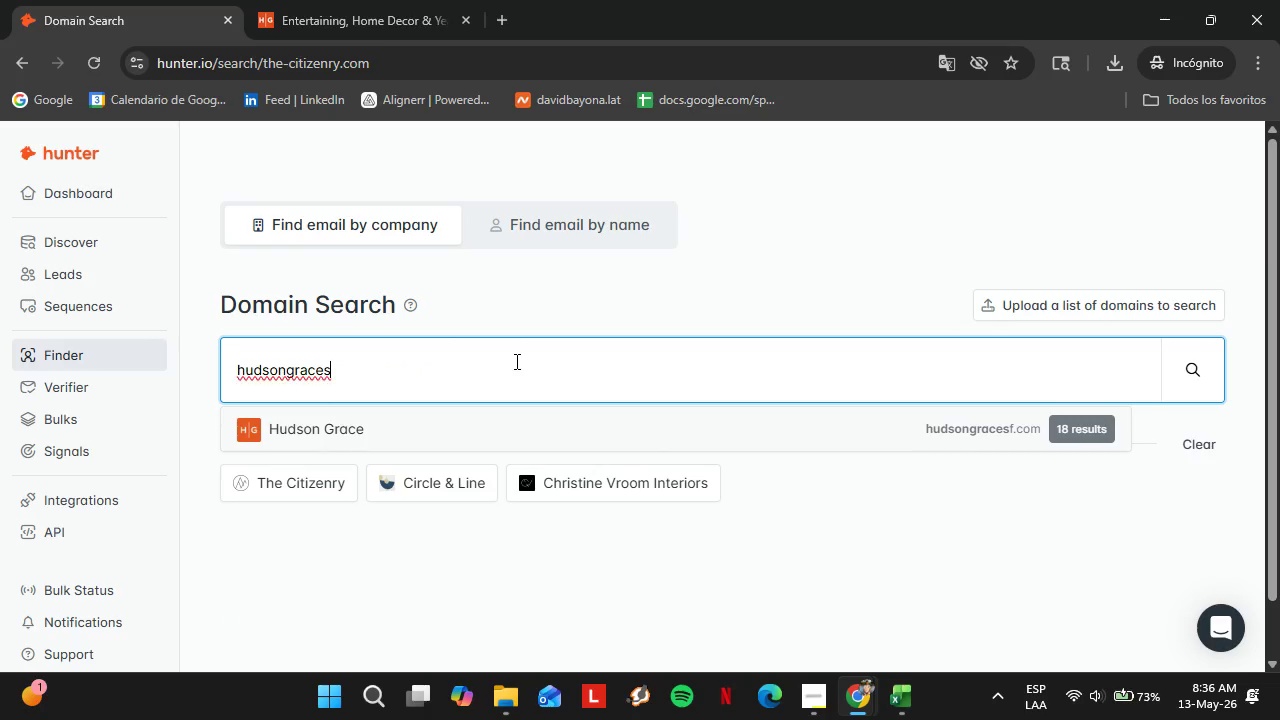 
key(Enter)
 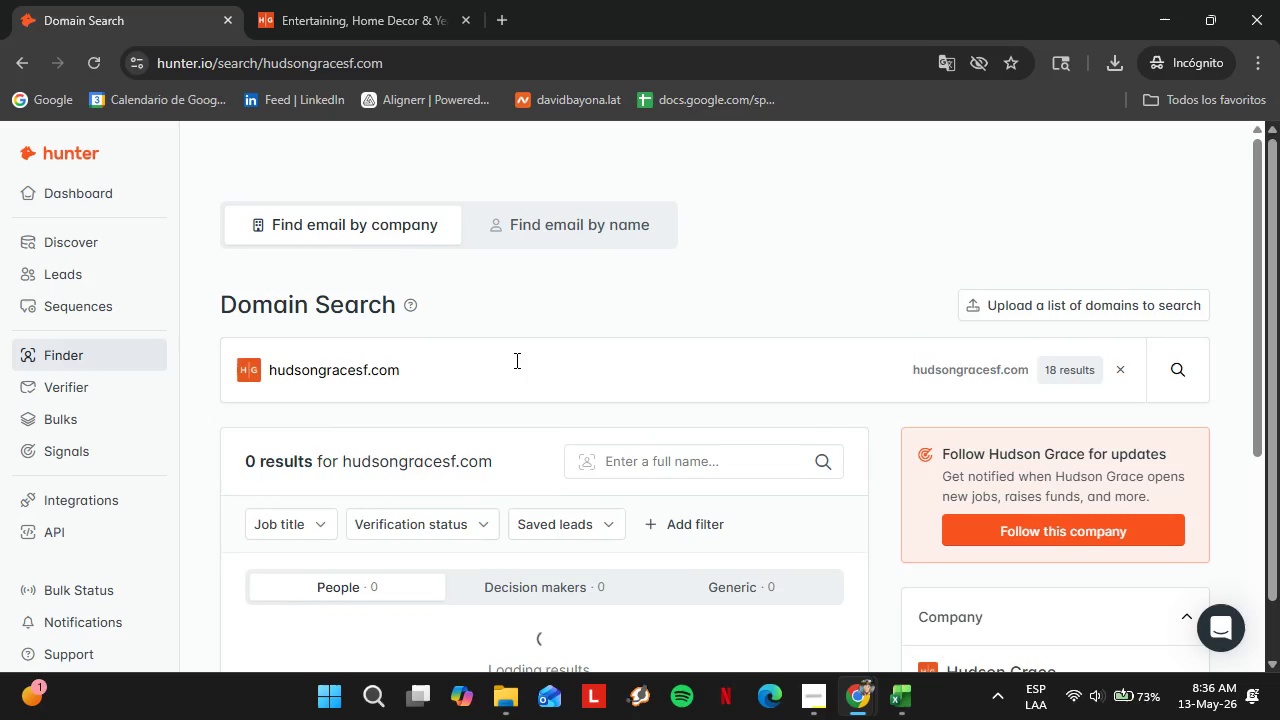 
scroll: coordinate [942, 454], scroll_direction: down, amount: 5.0
 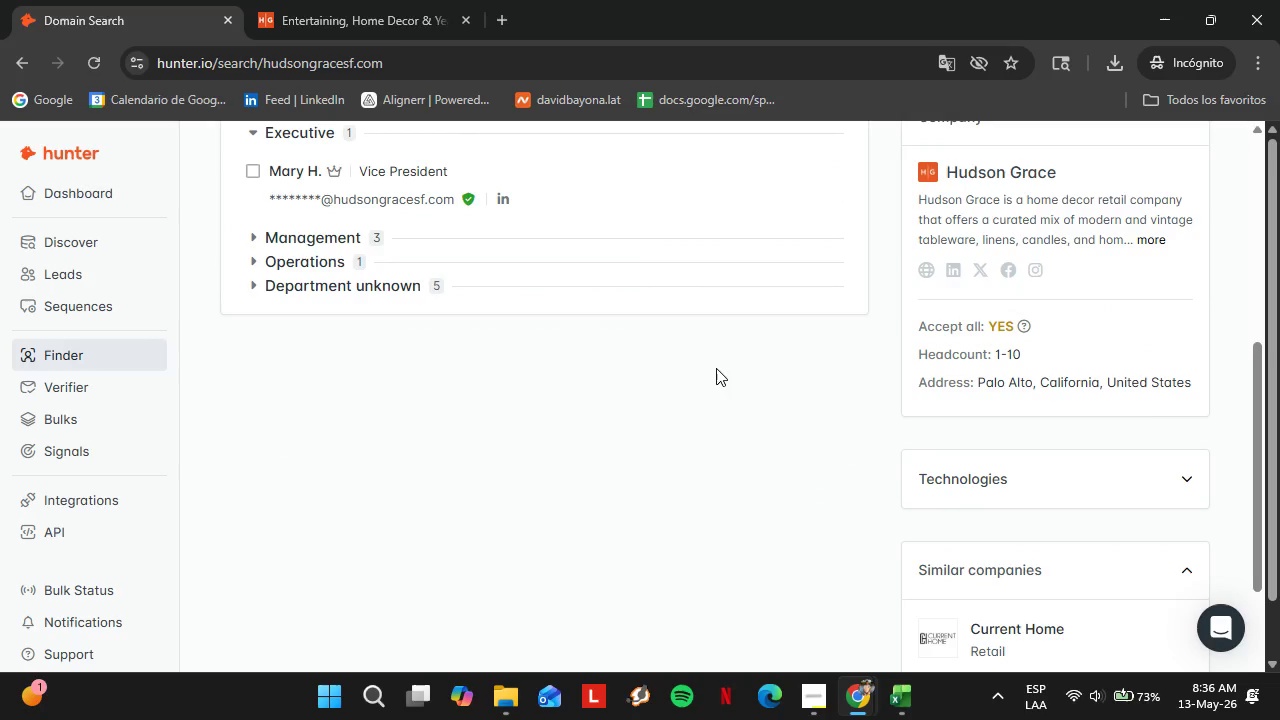 
scroll: coordinate [665, 381], scroll_direction: up, amount: 2.0
 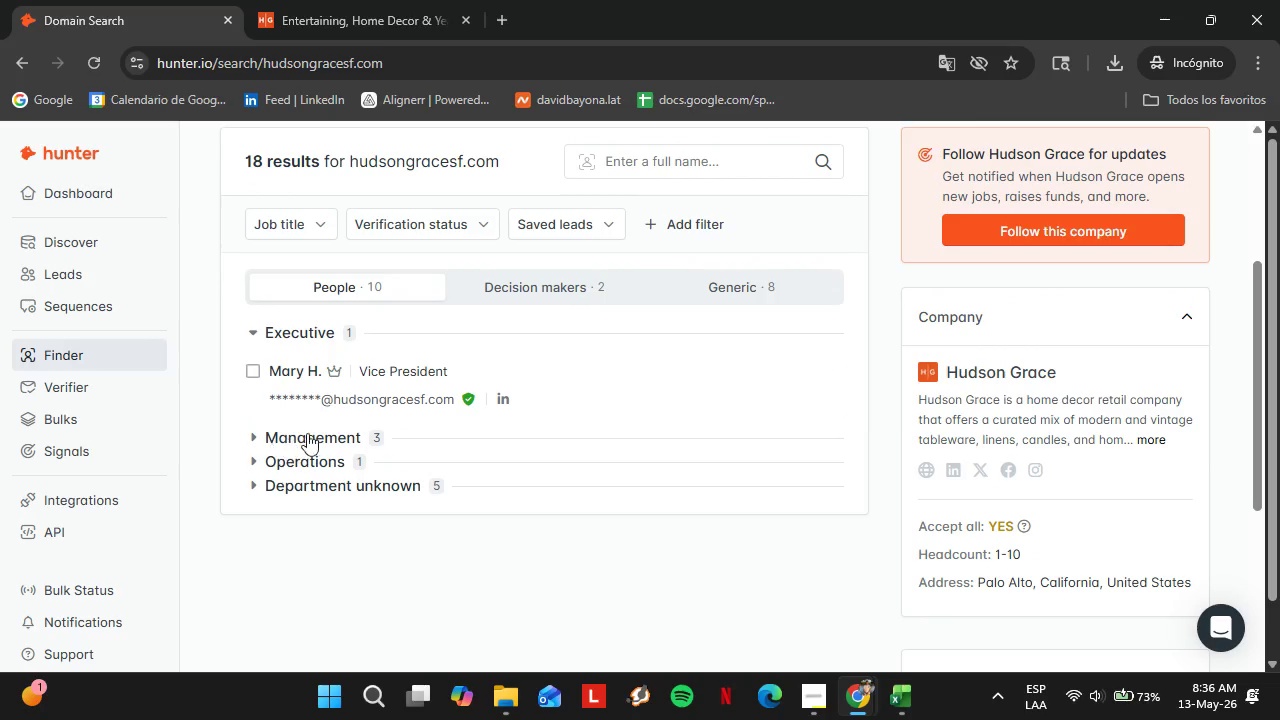 
left_click([329, 434])
 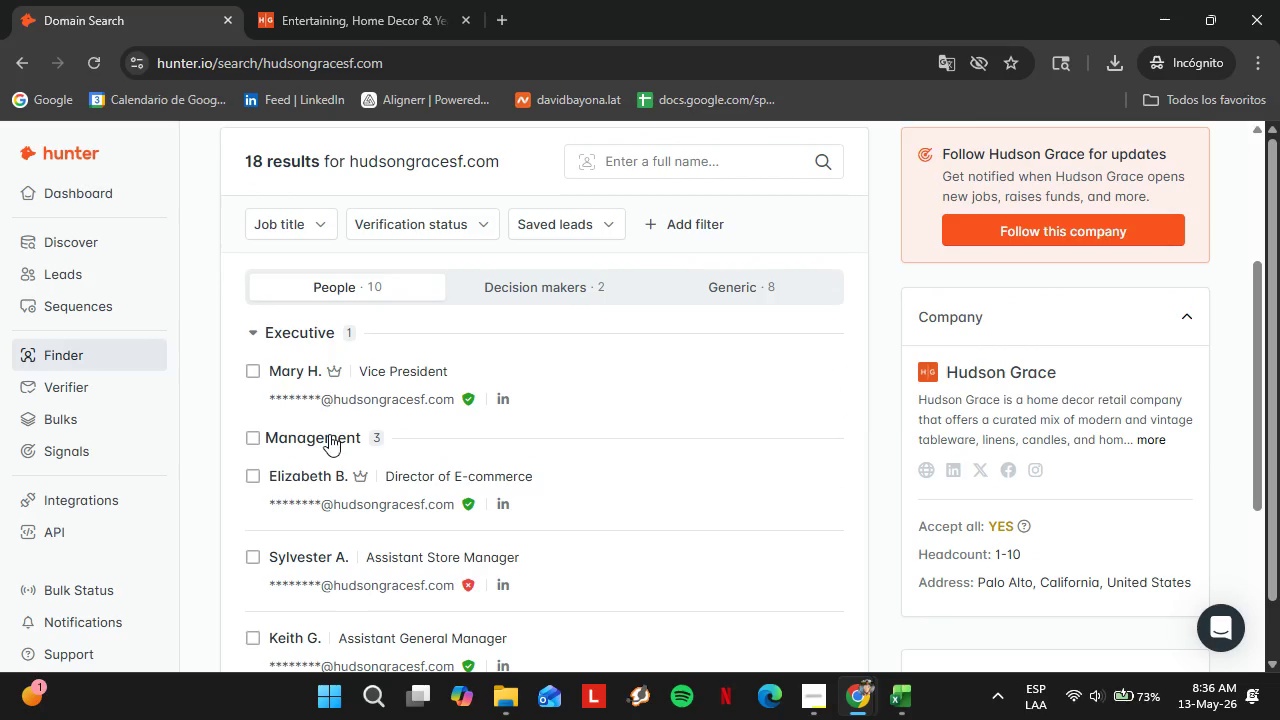 
left_click([329, 434])
 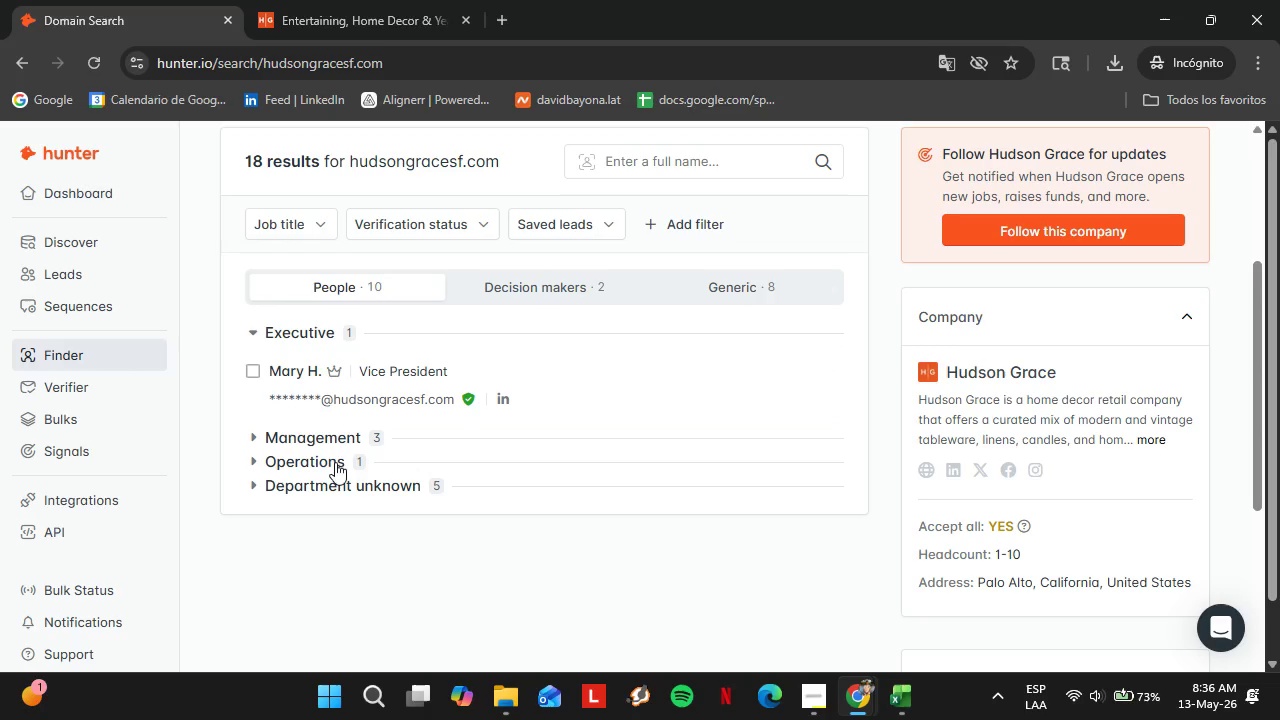 
left_click([322, 459])